 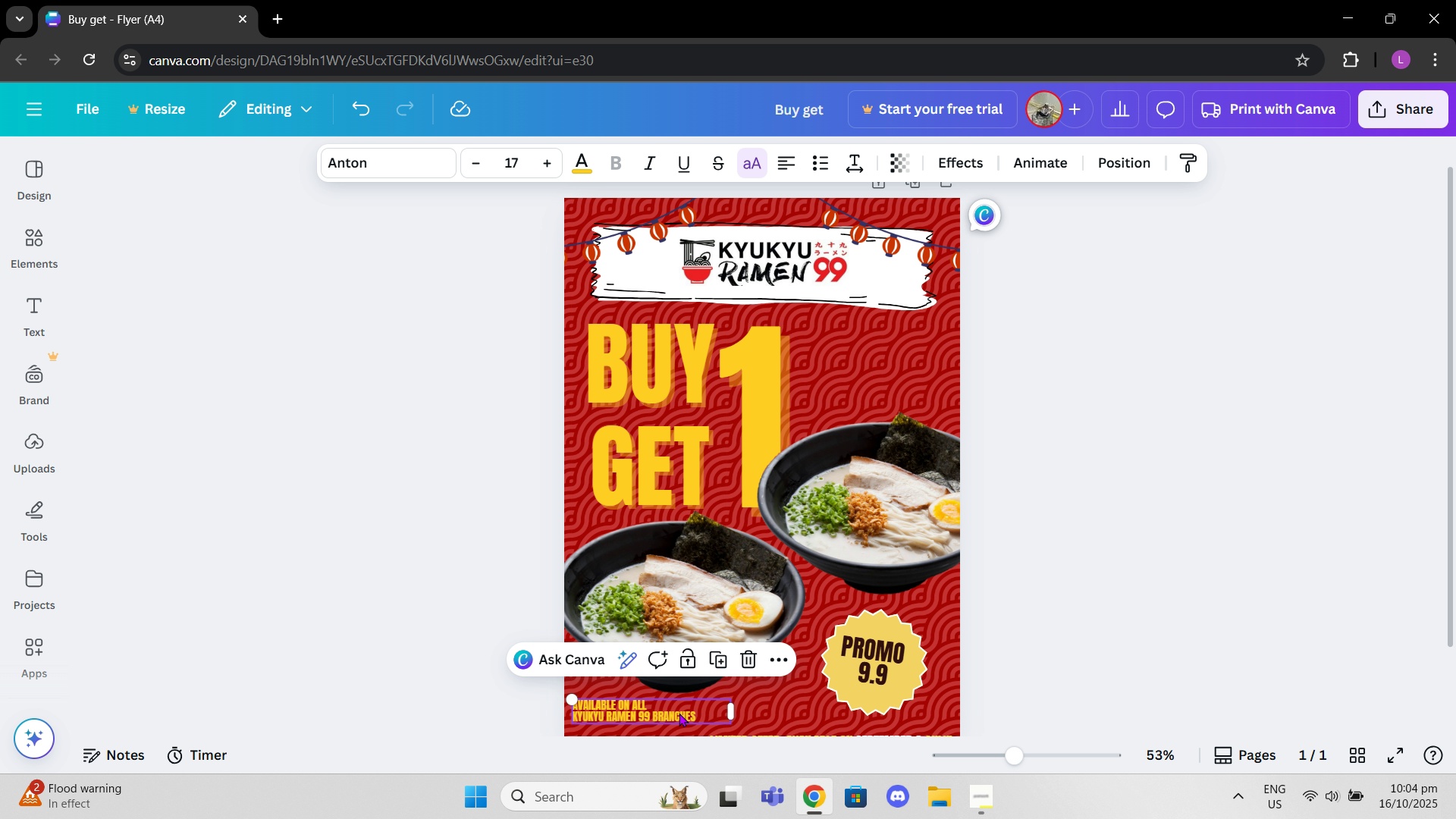 
key(Control+C)
 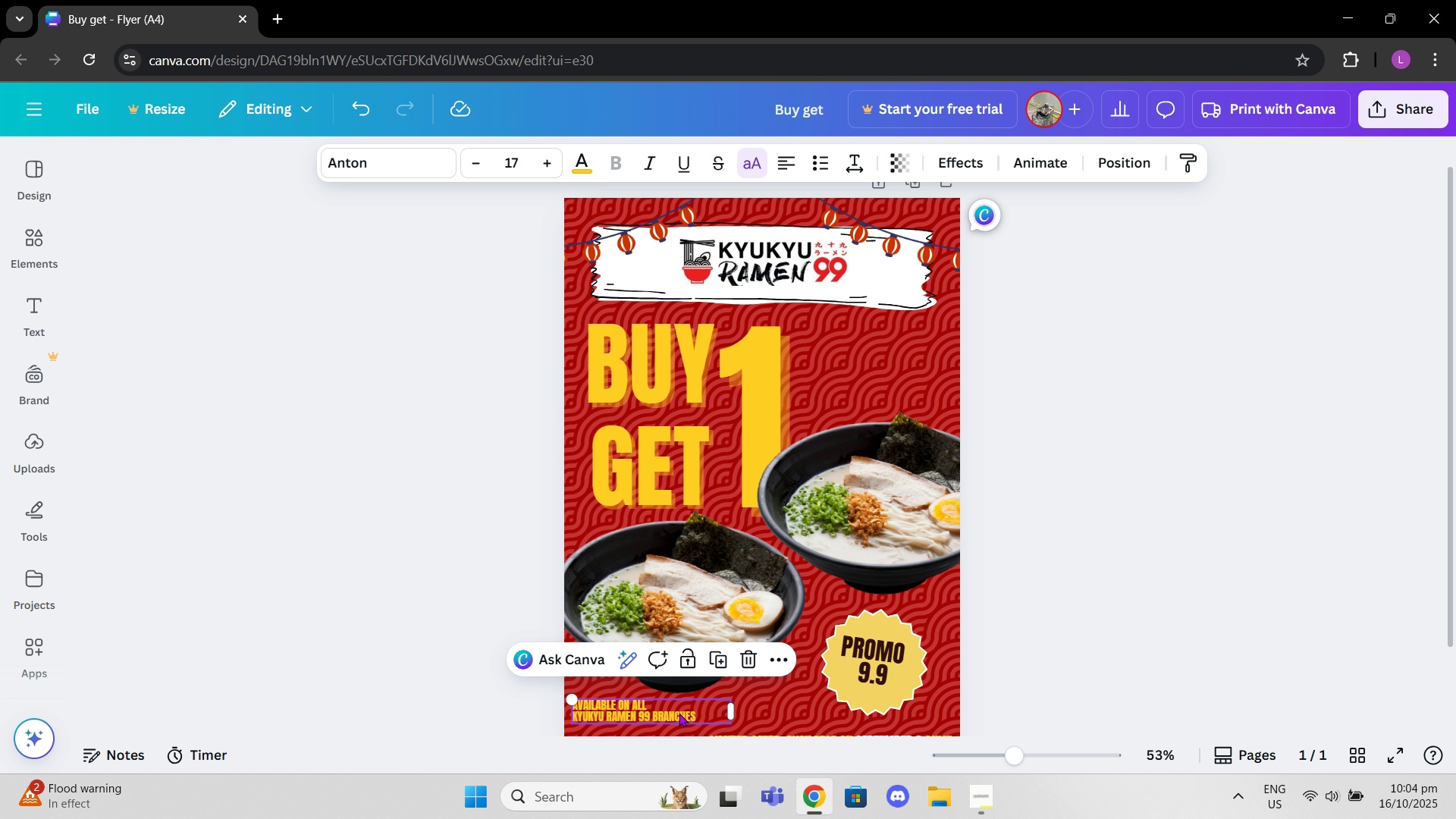 
key(Control+ControlLeft)
 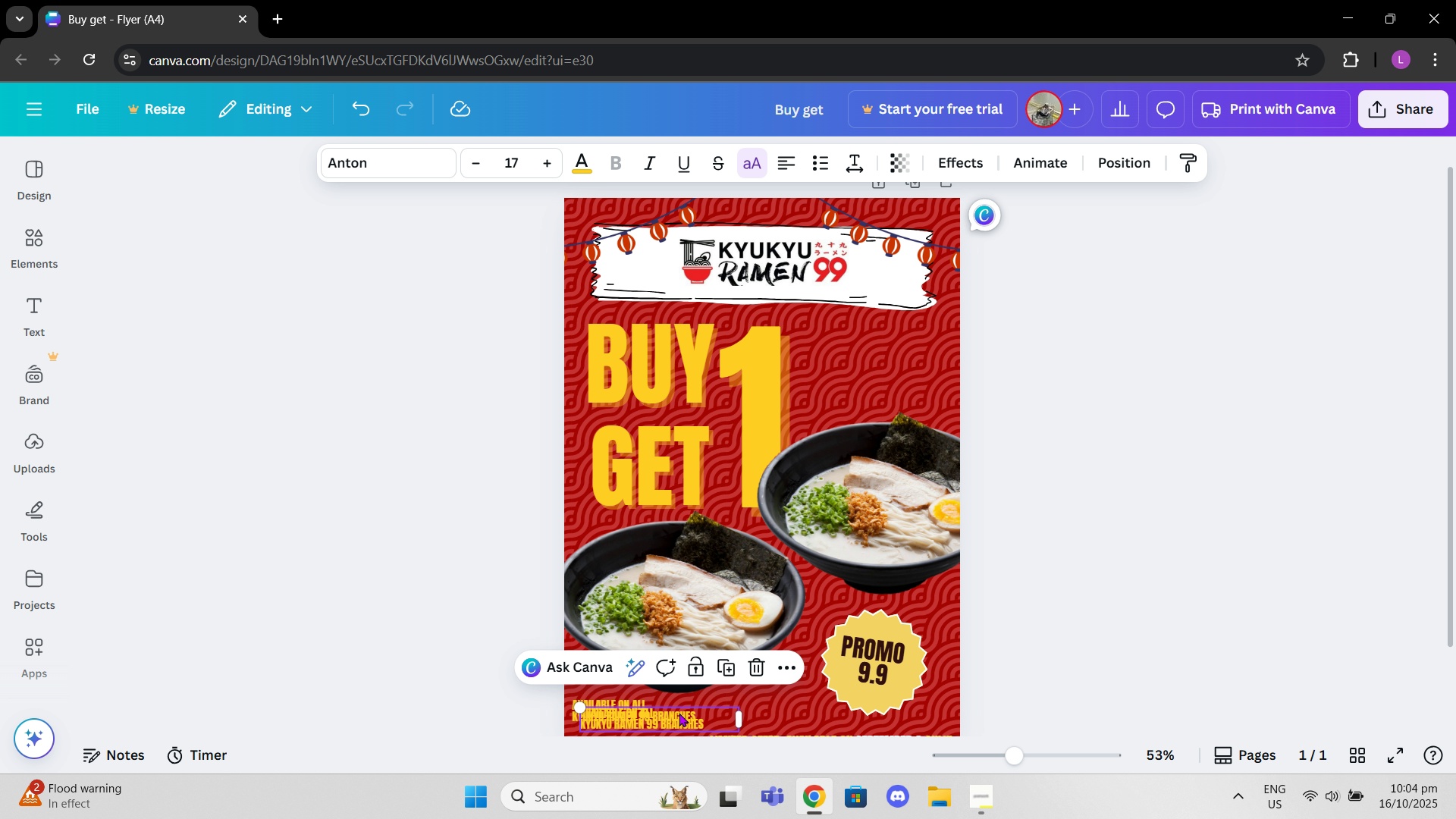 
key(Control+V)
 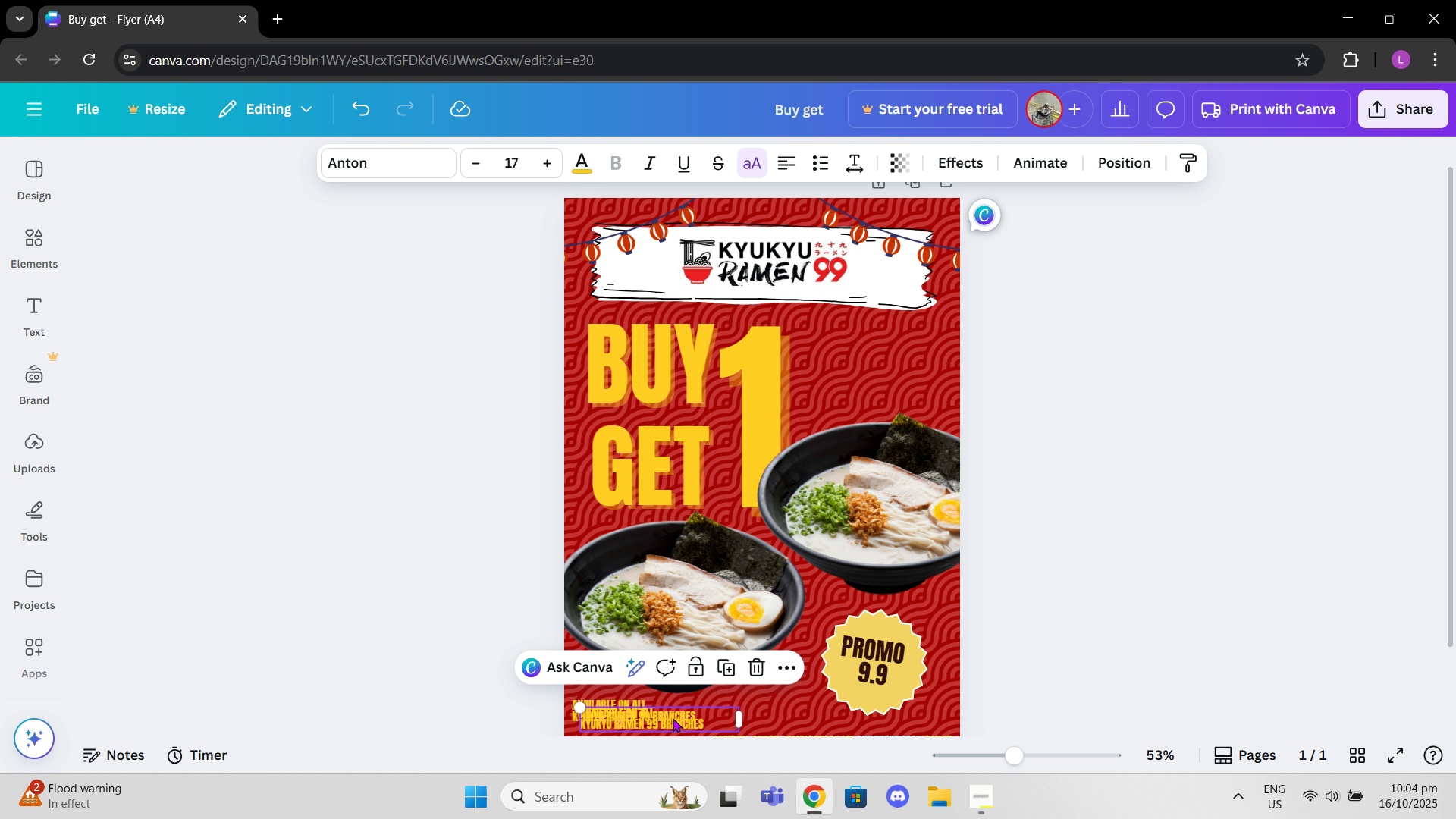 
left_click_drag(start_coordinate=[673, 718], to_coordinate=[897, 344])
 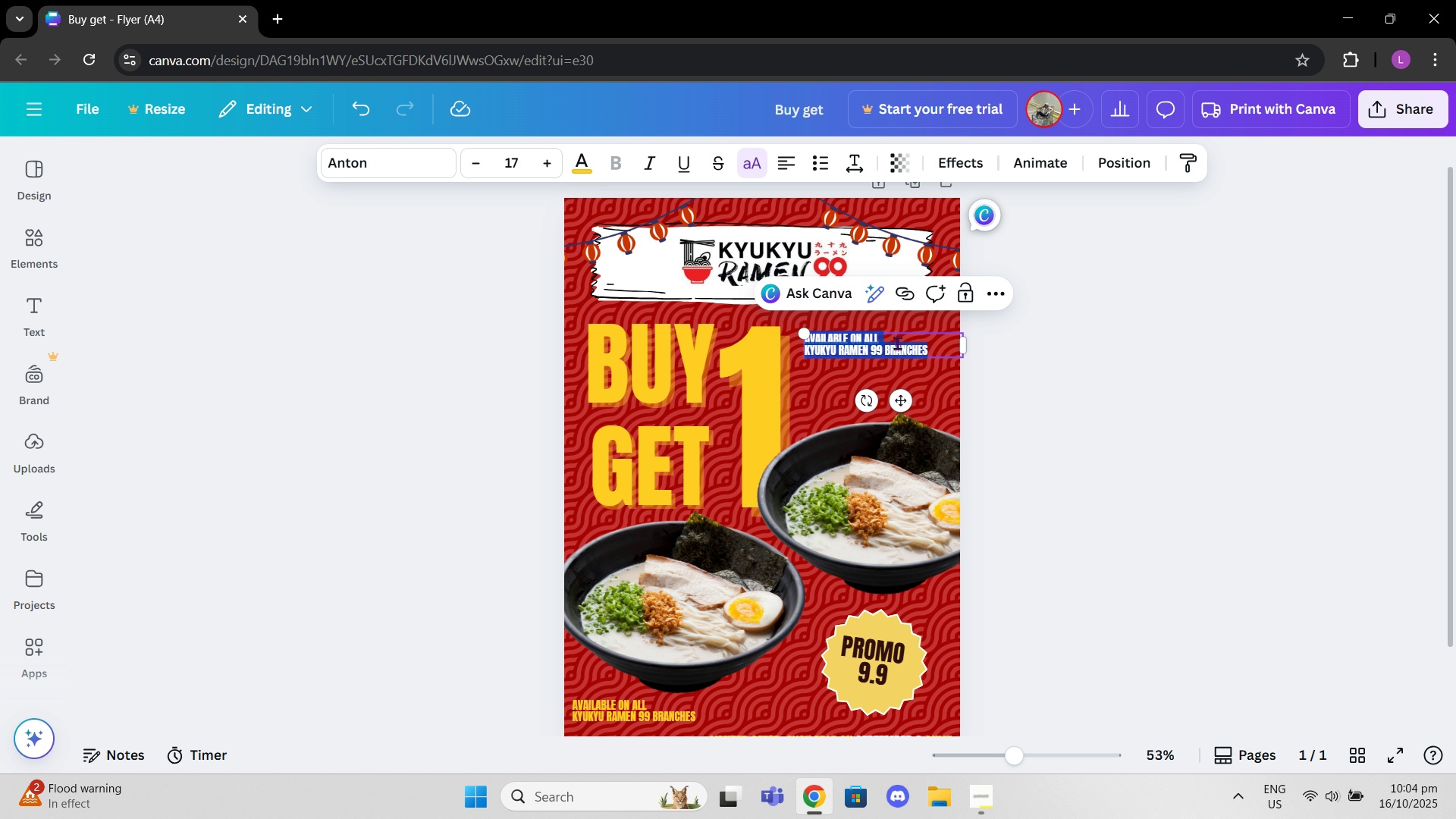 
double_click([897, 344])
 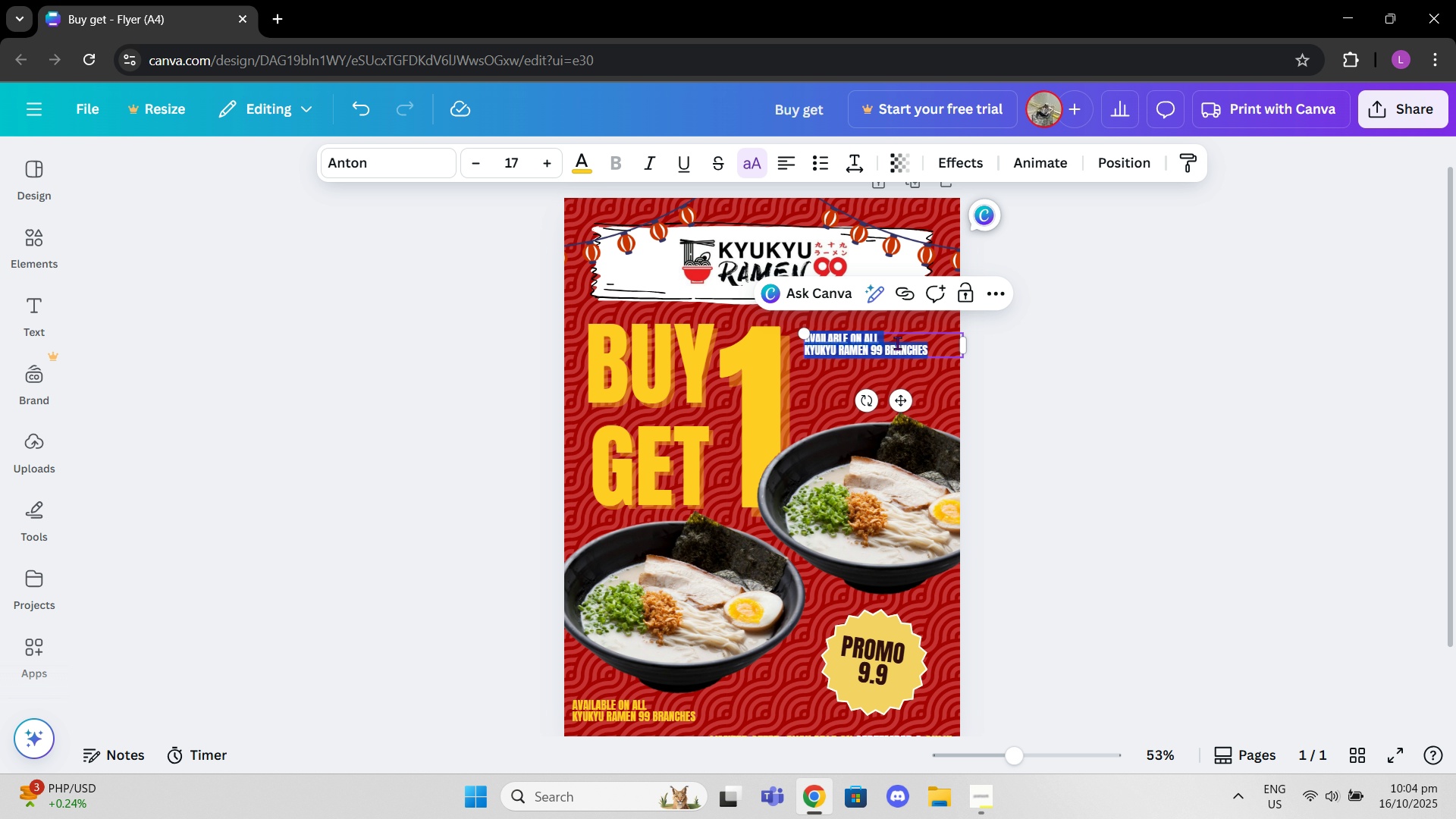 
type(on all ramen orders)
 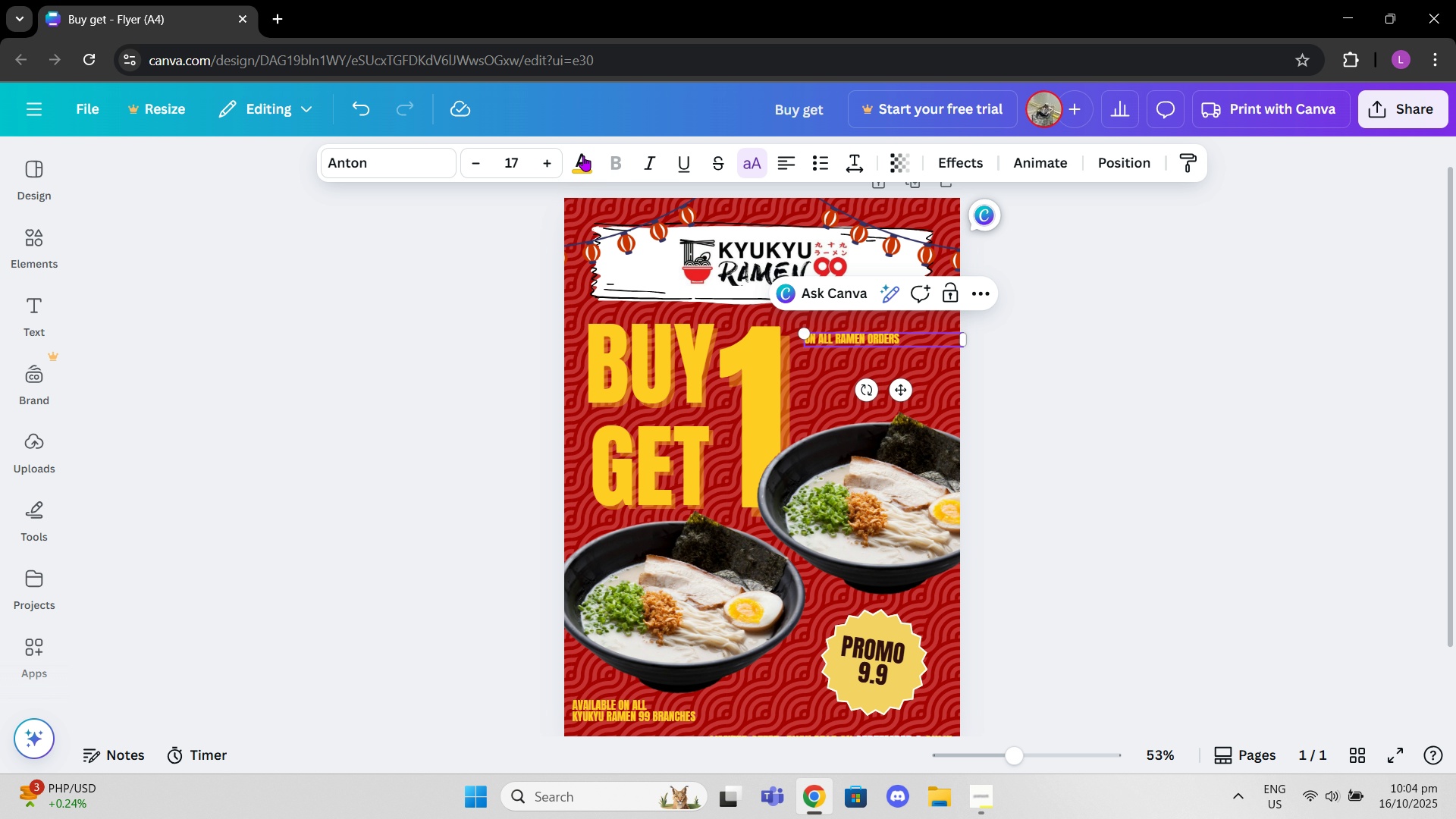 
double_click([558, 158])
 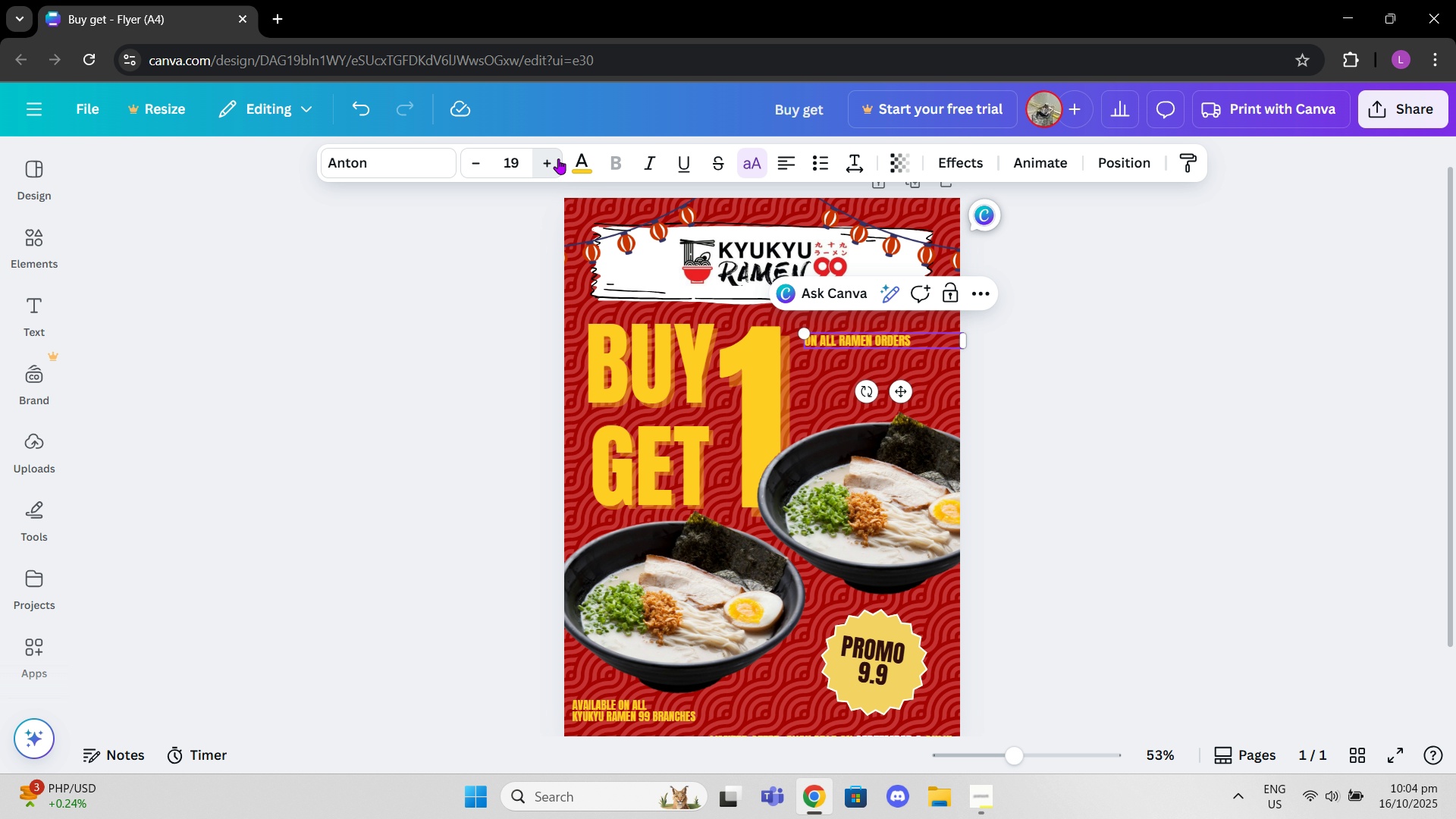 
triple_click([558, 158])
 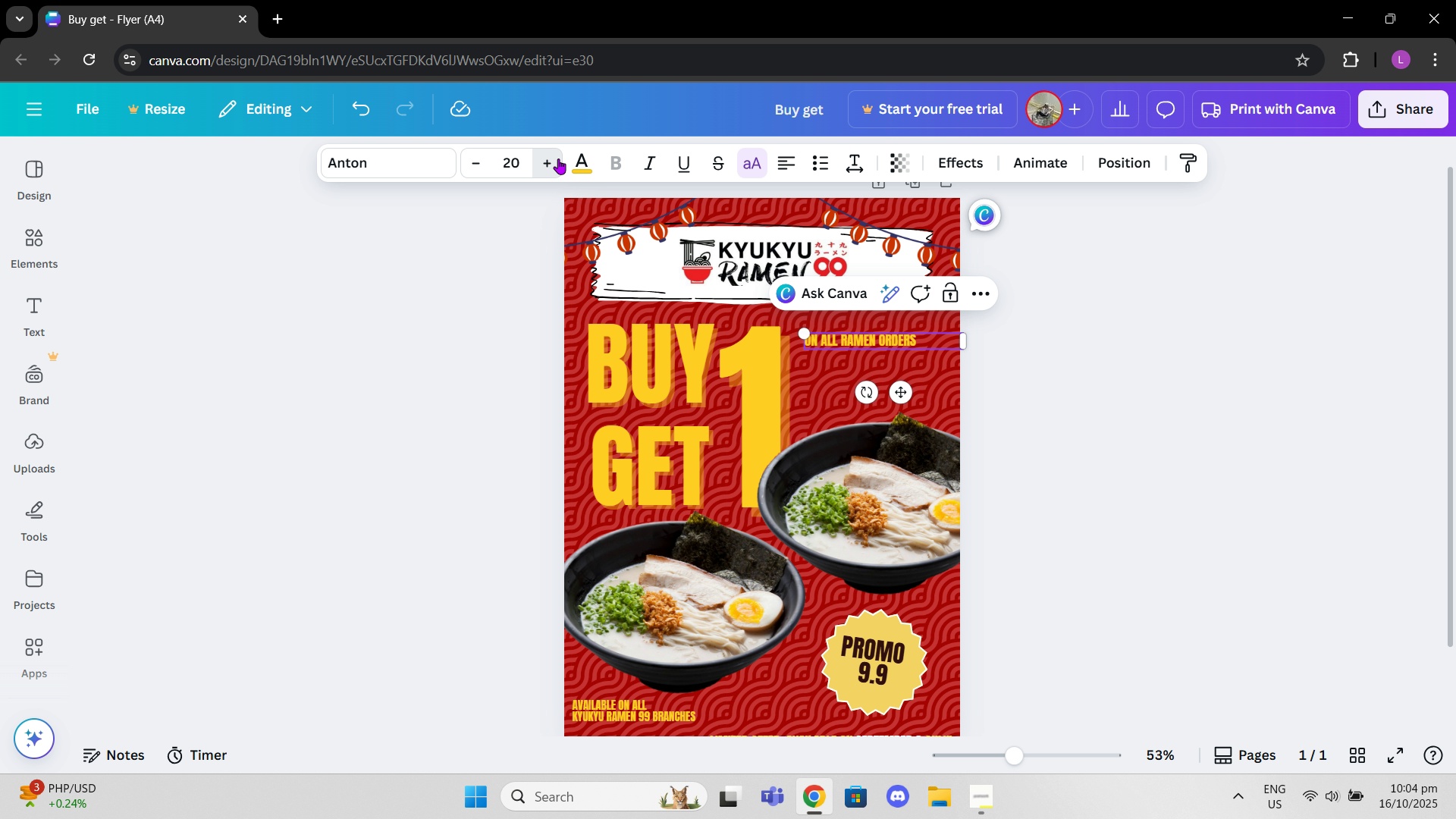 
triple_click([558, 158])
 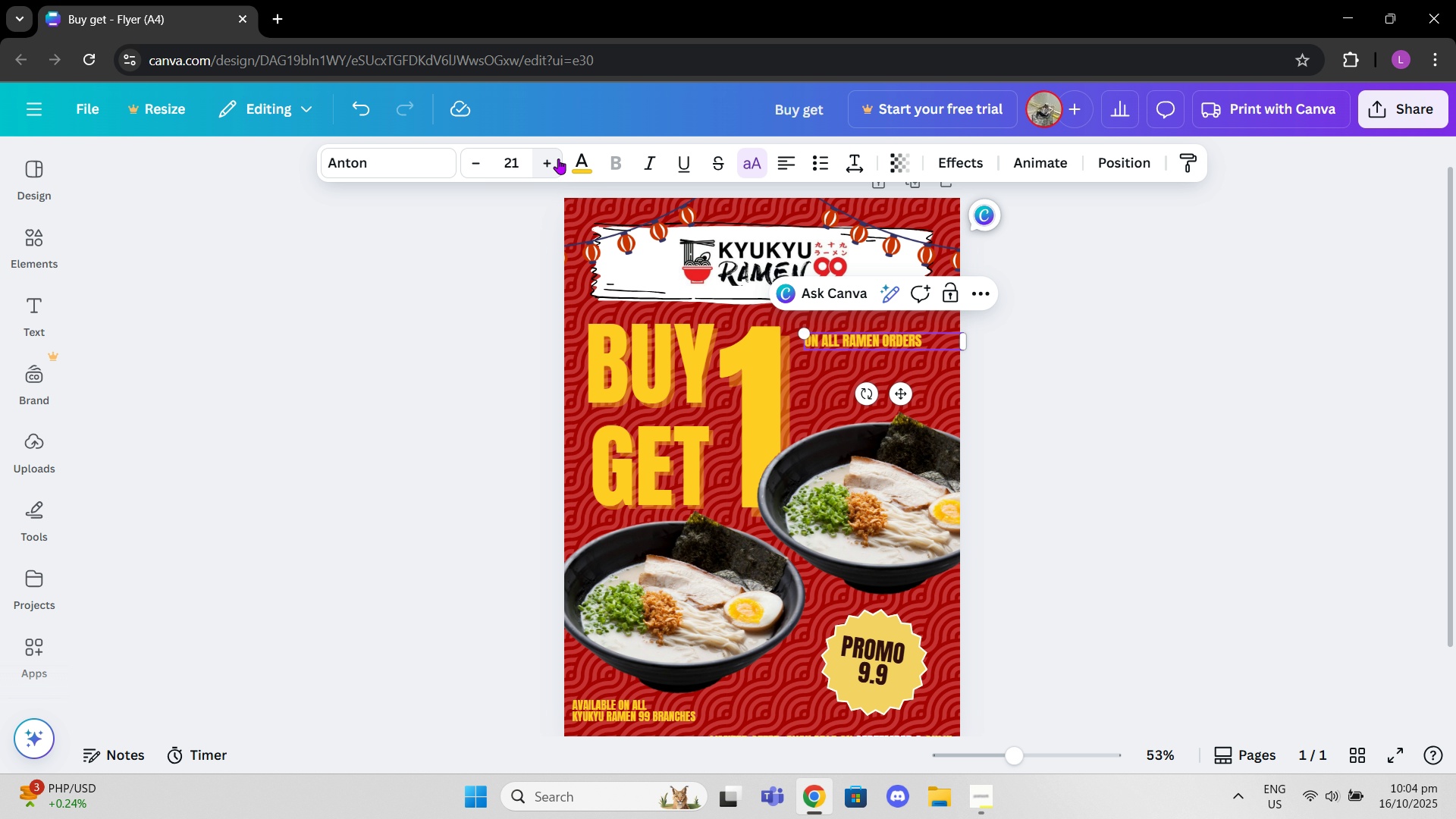 
triple_click([558, 158])
 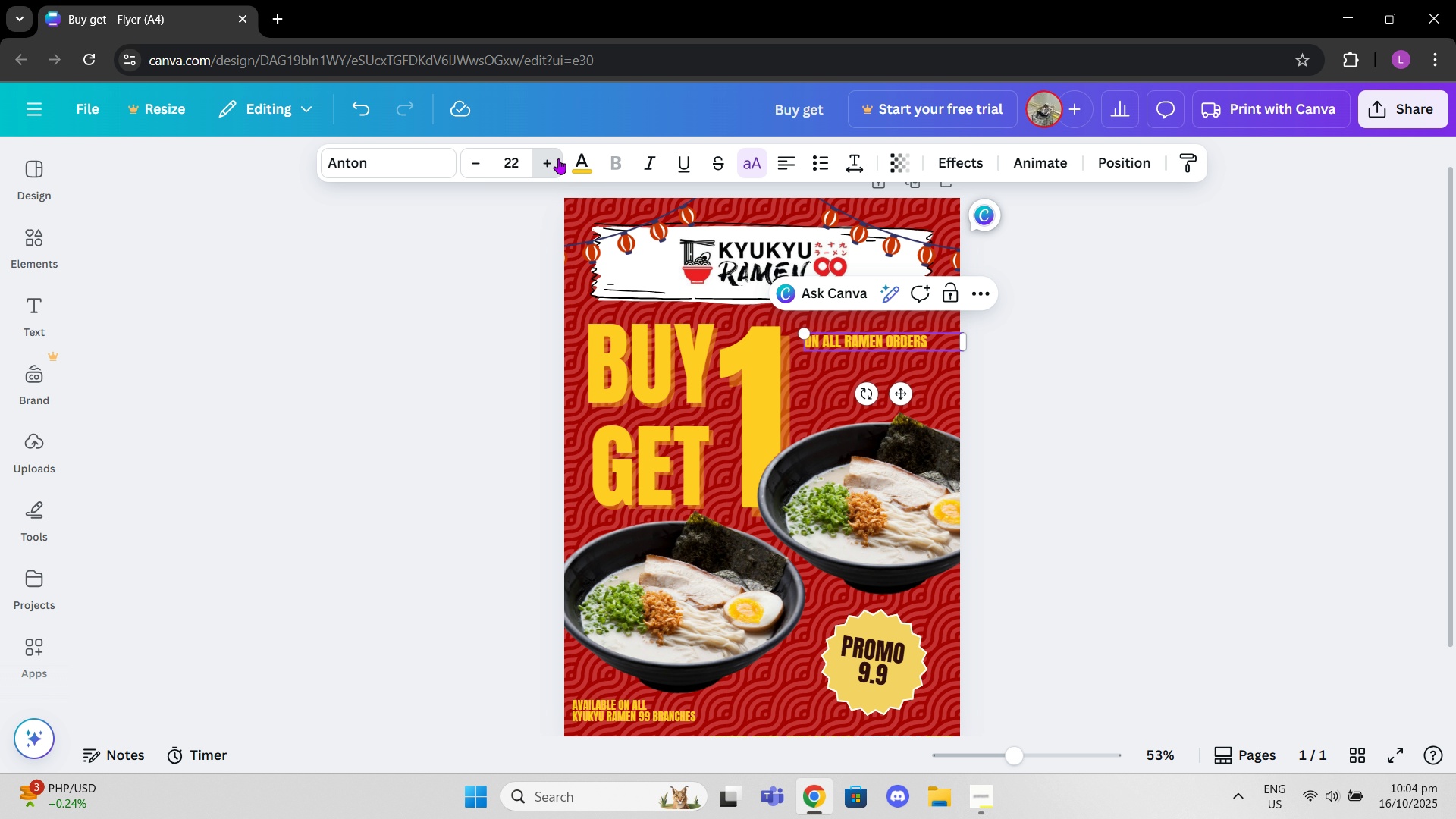 
triple_click([558, 158])
 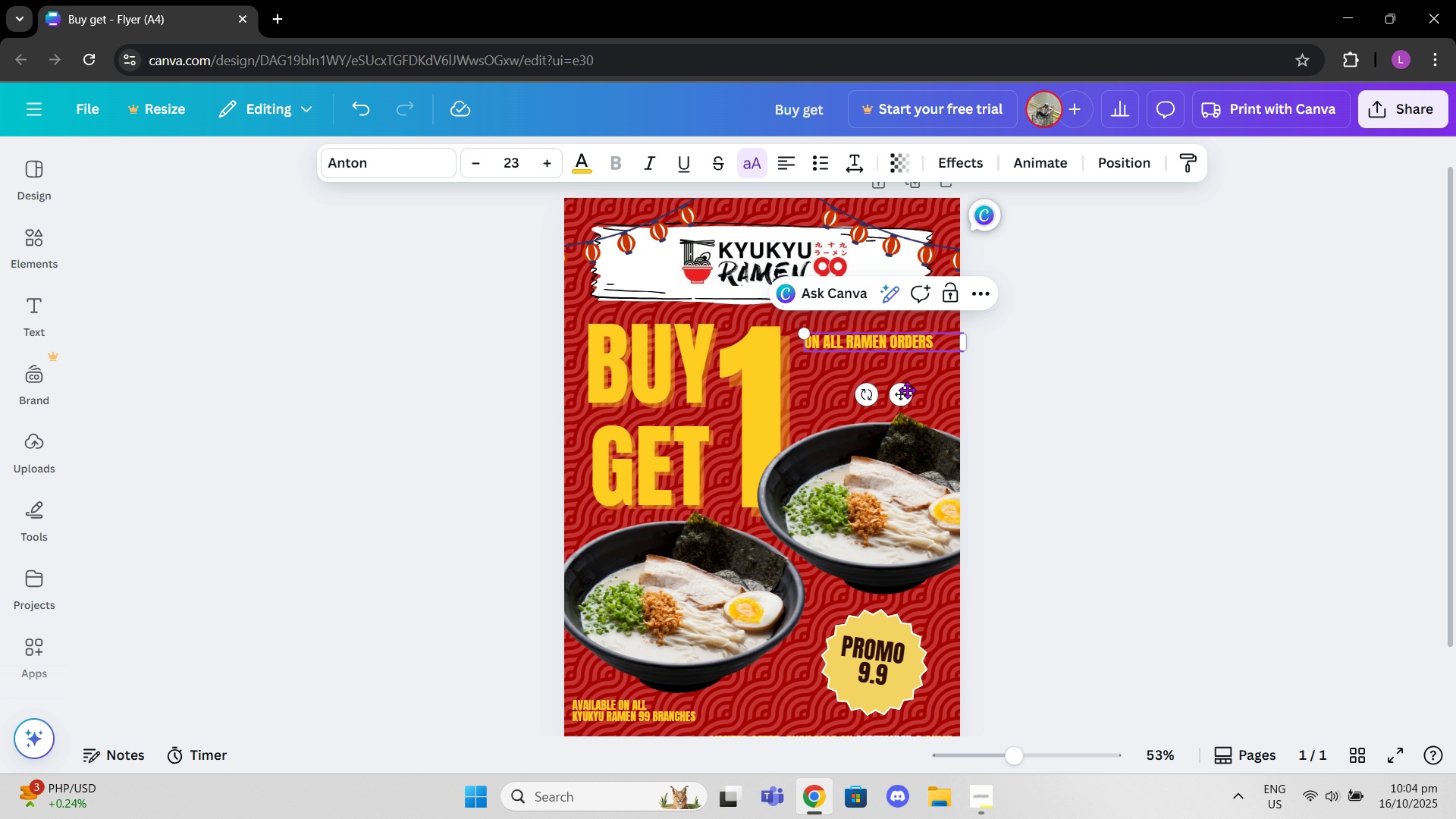 
left_click_drag(start_coordinate=[897, 394], to_coordinate=[898, 452])
 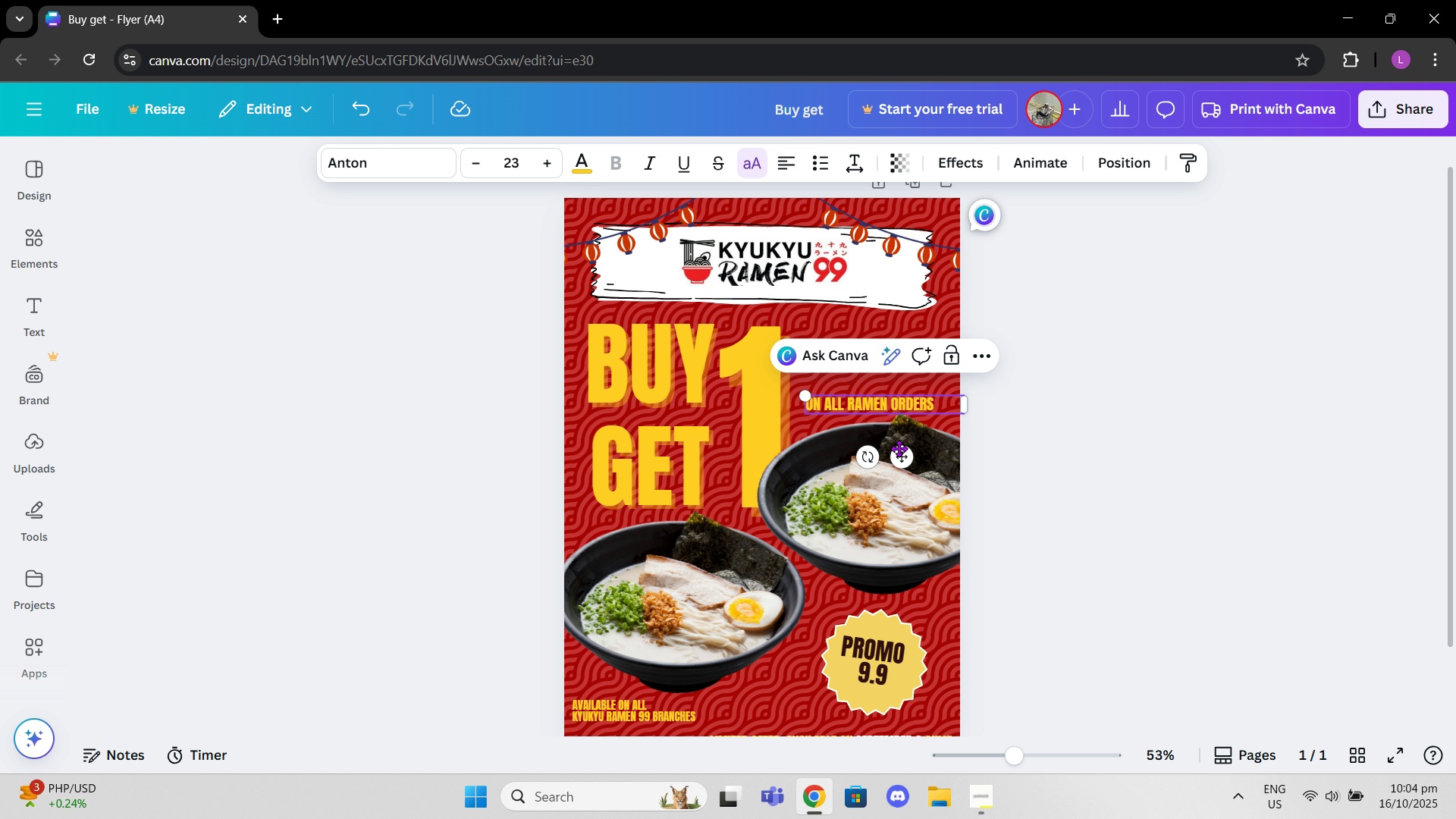 
left_click_drag(start_coordinate=[900, 450], to_coordinate=[901, 437])
 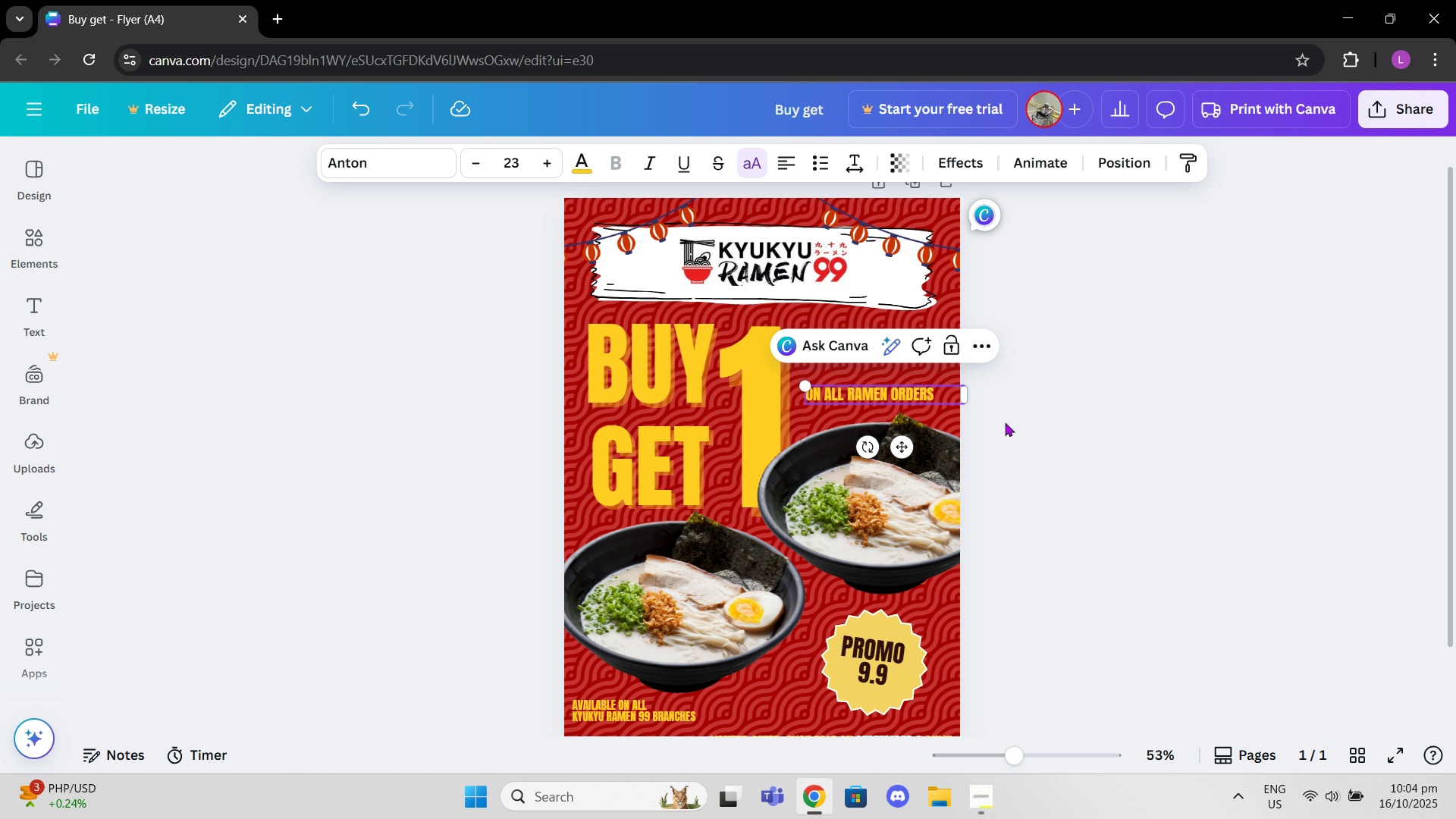 
key(Shift+1)
 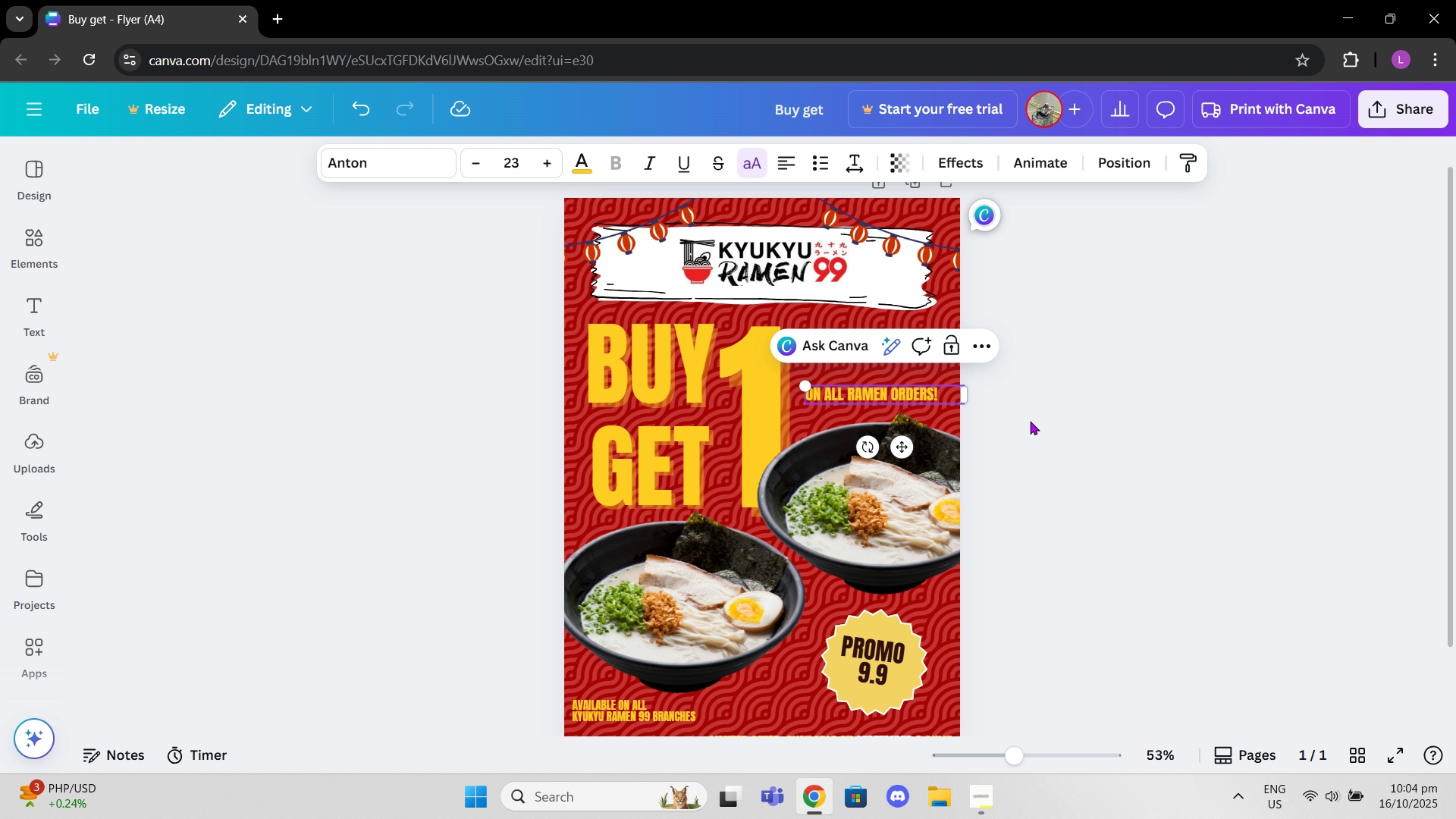 
left_click([1030, 421])
 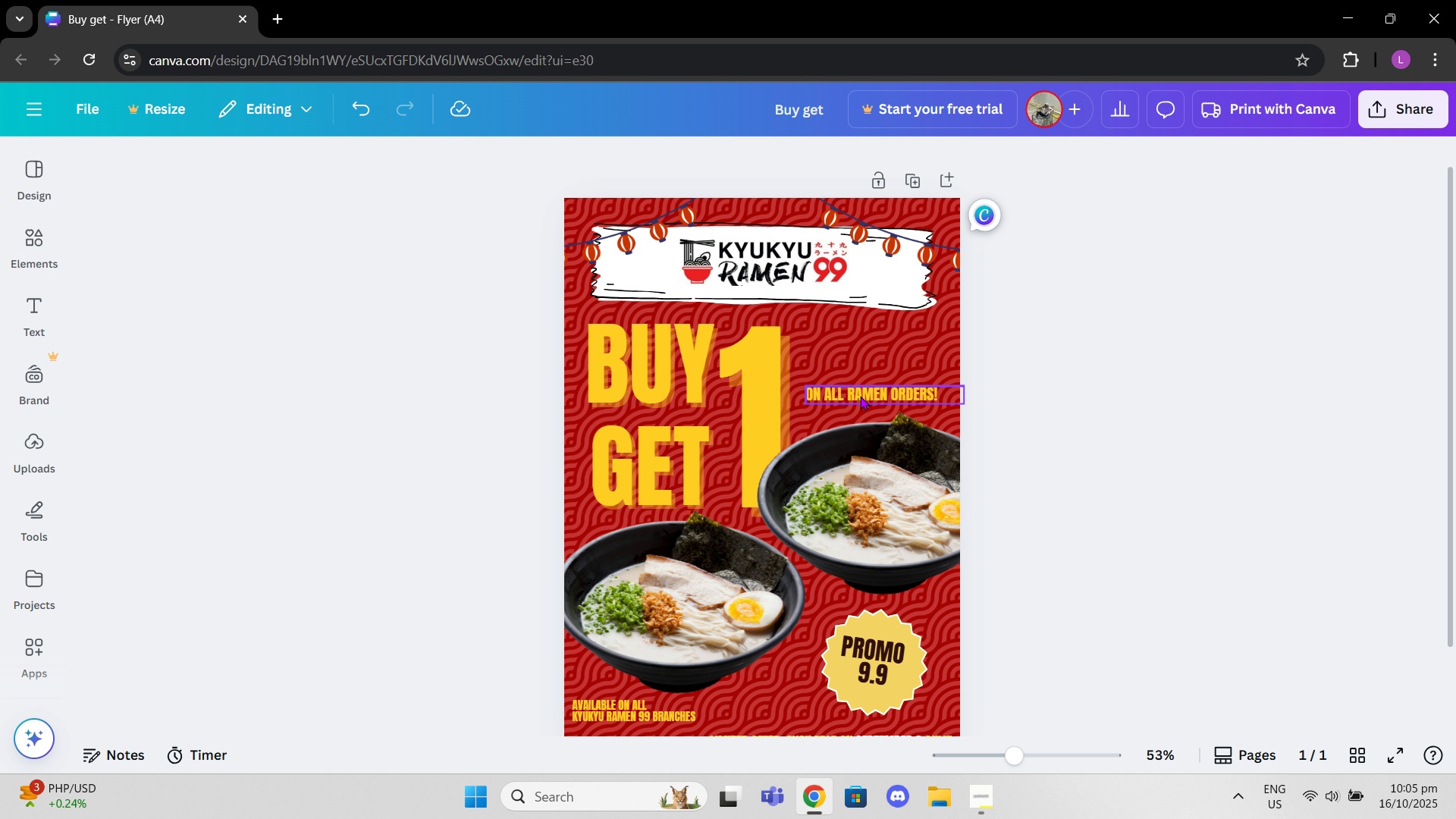 
left_click([860, 396])
 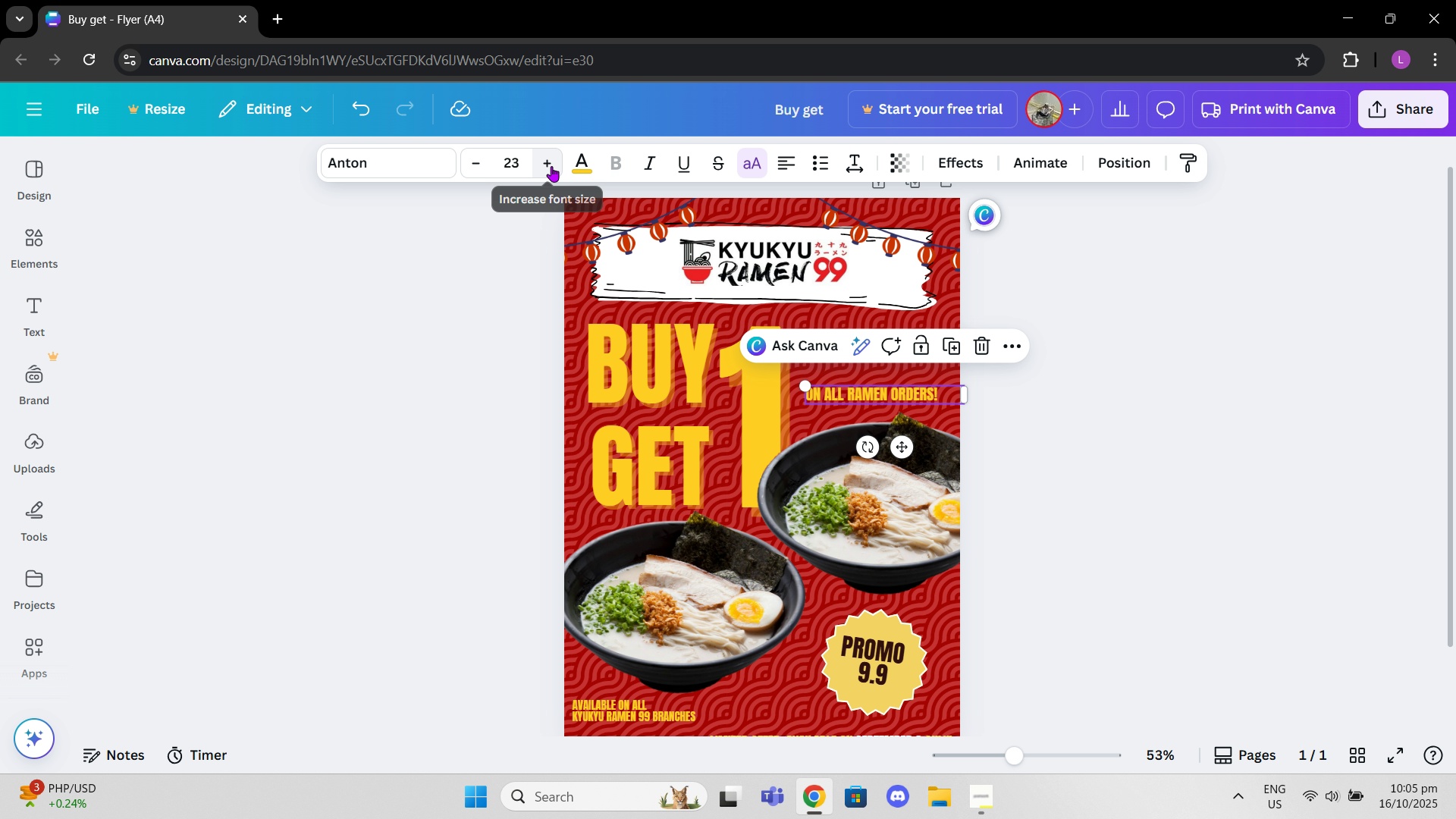 
double_click([551, 166])
 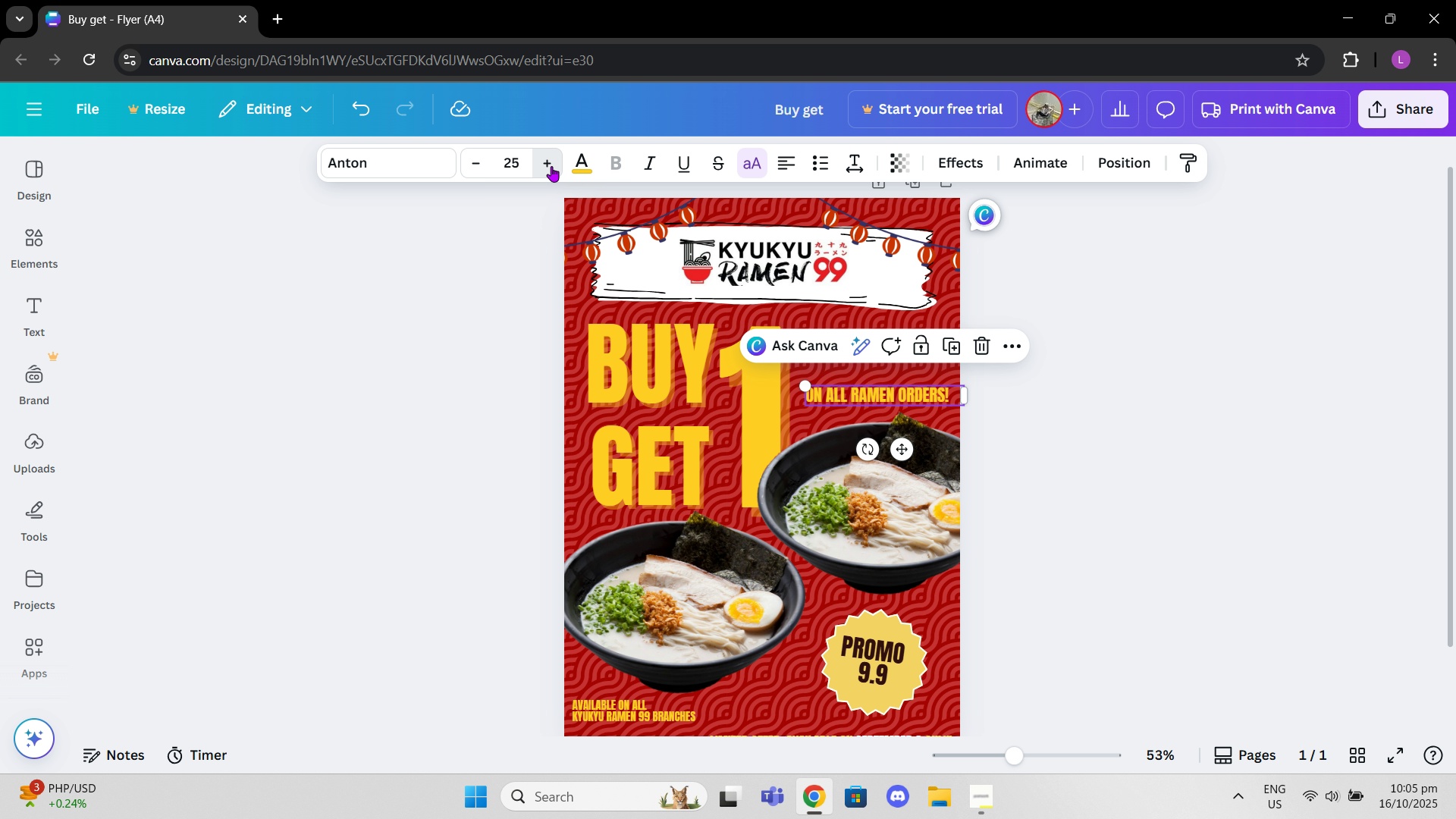 
triple_click([551, 166])
 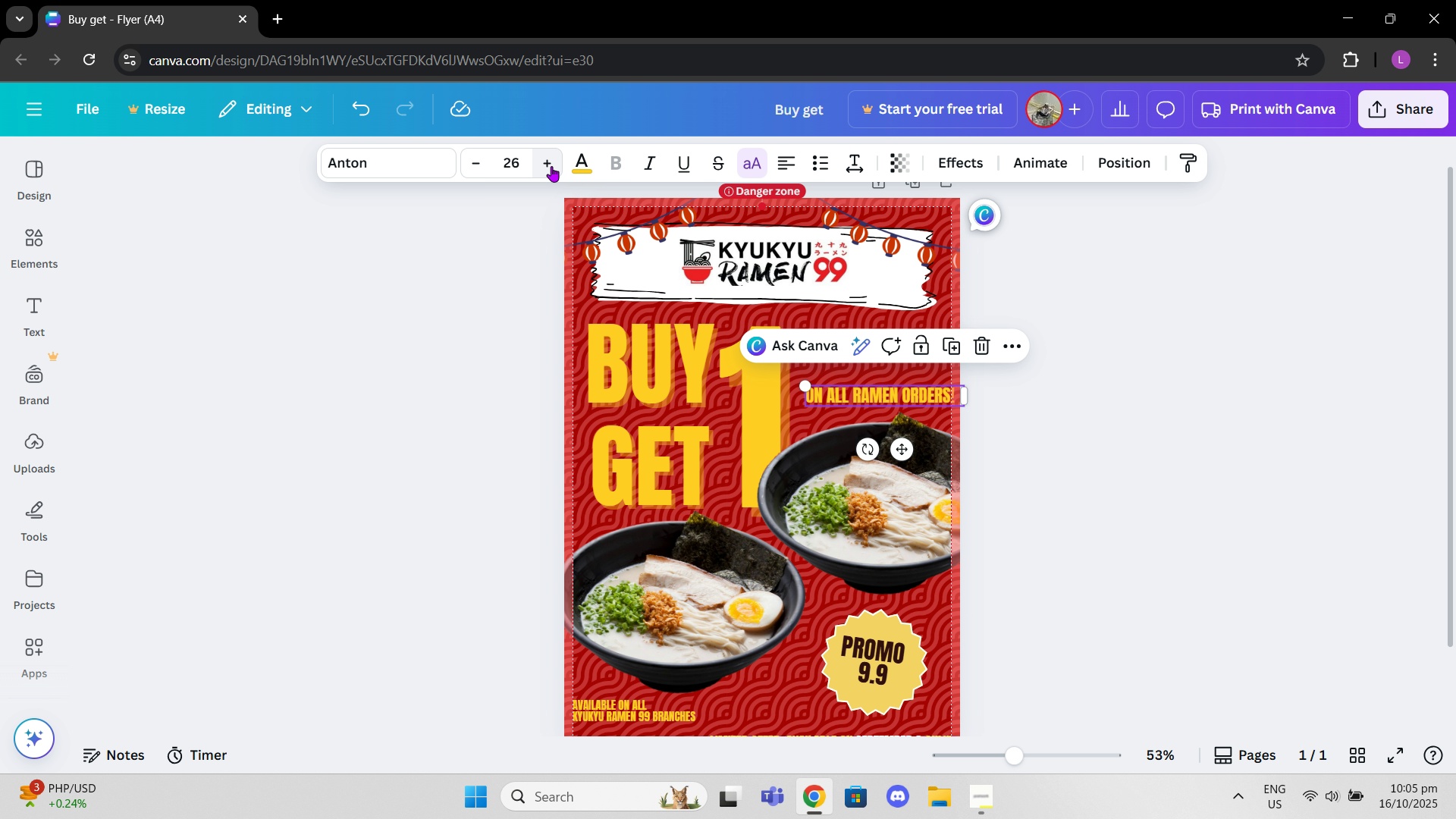 
triple_click([551, 166])
 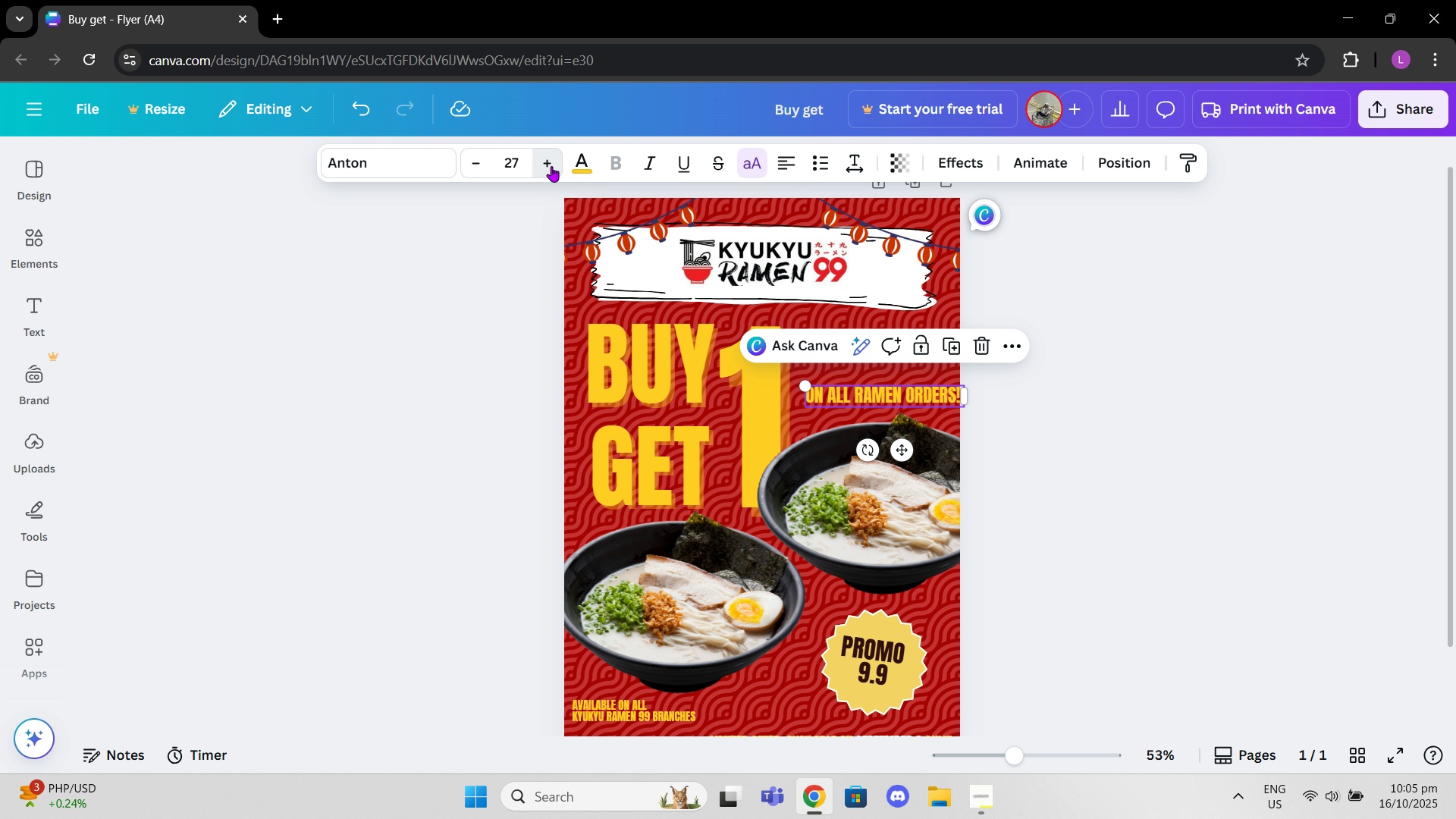 
triple_click([551, 166])
 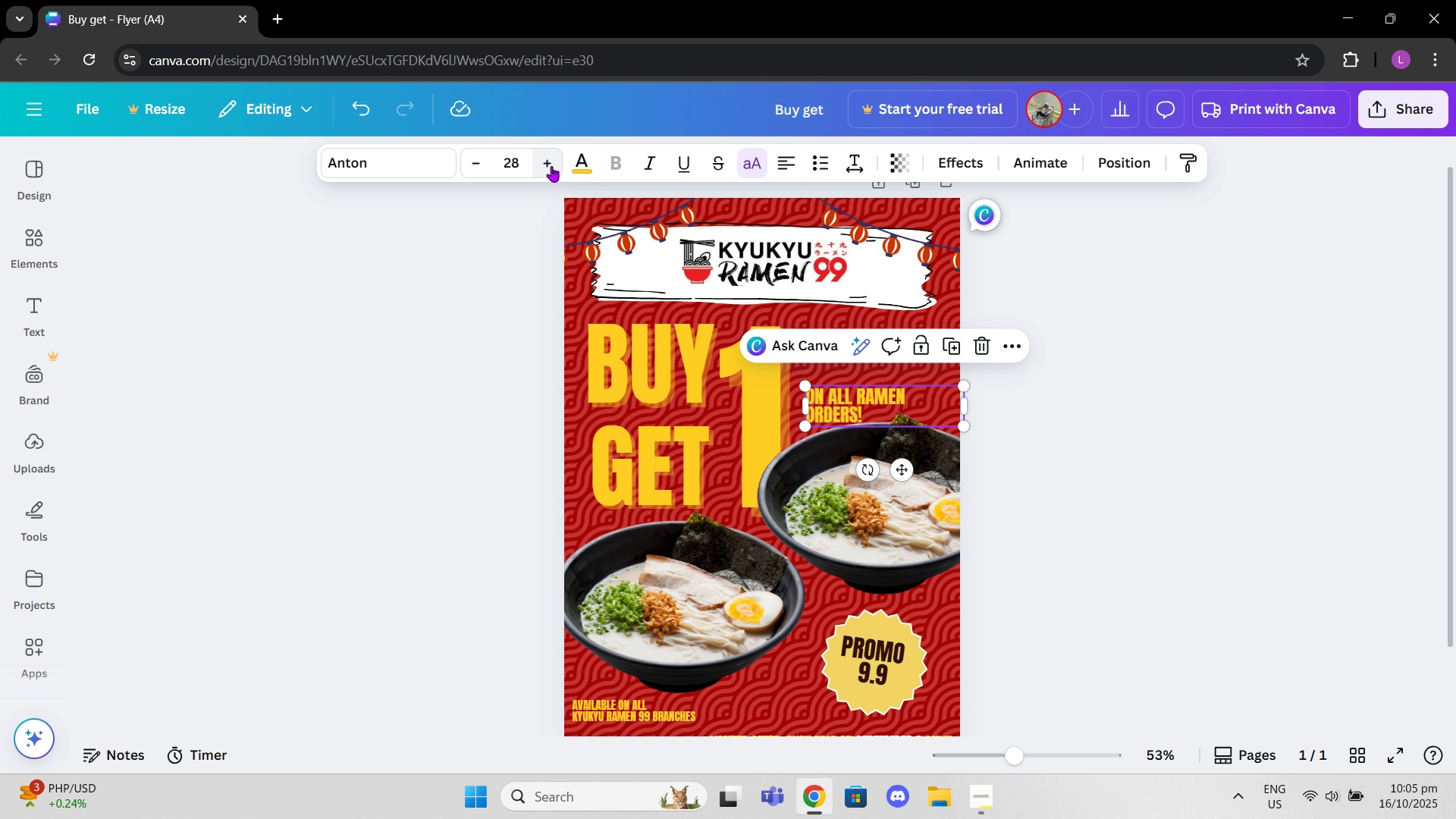 
triple_click([551, 166])
 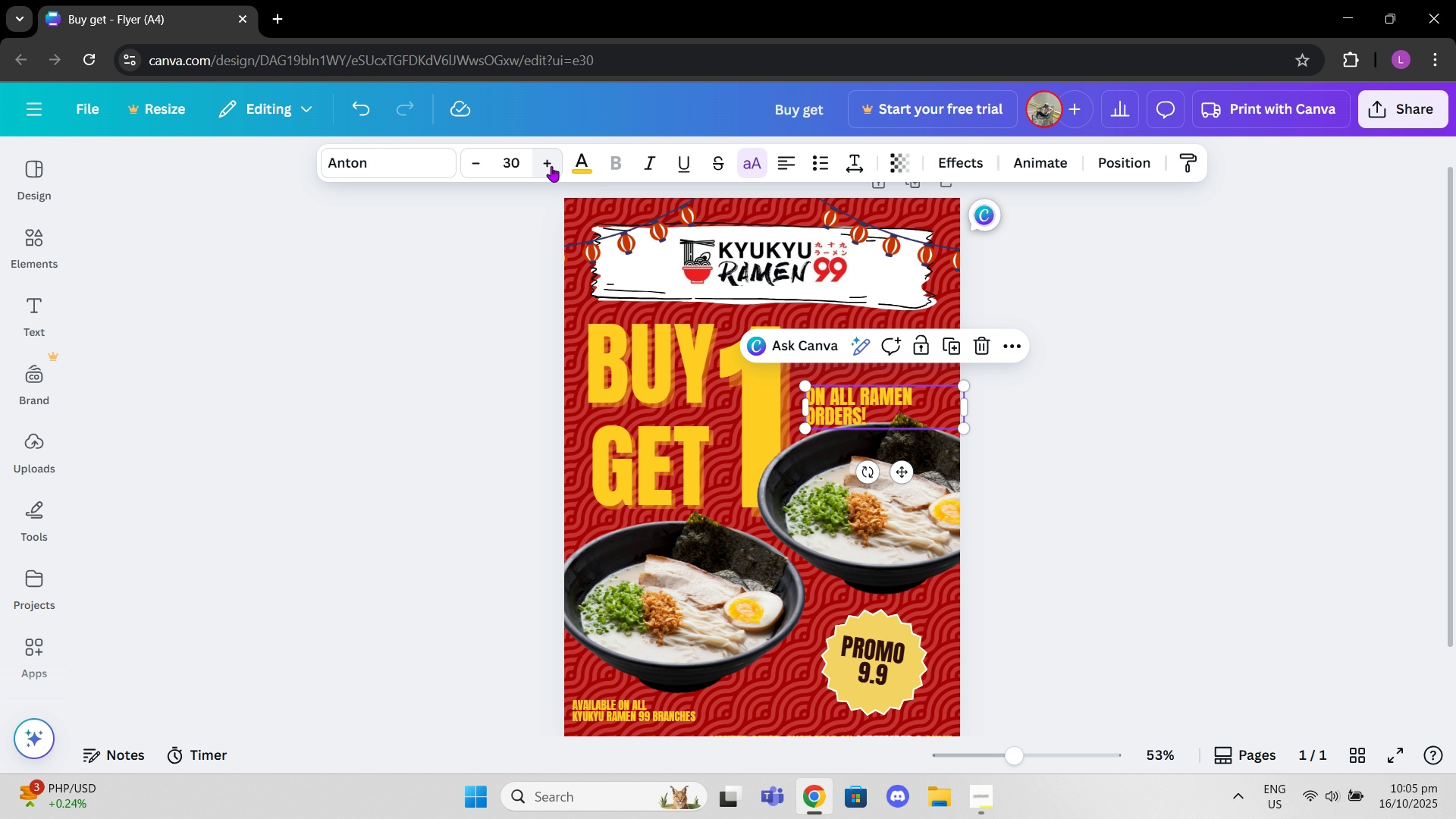 
double_click([551, 166])
 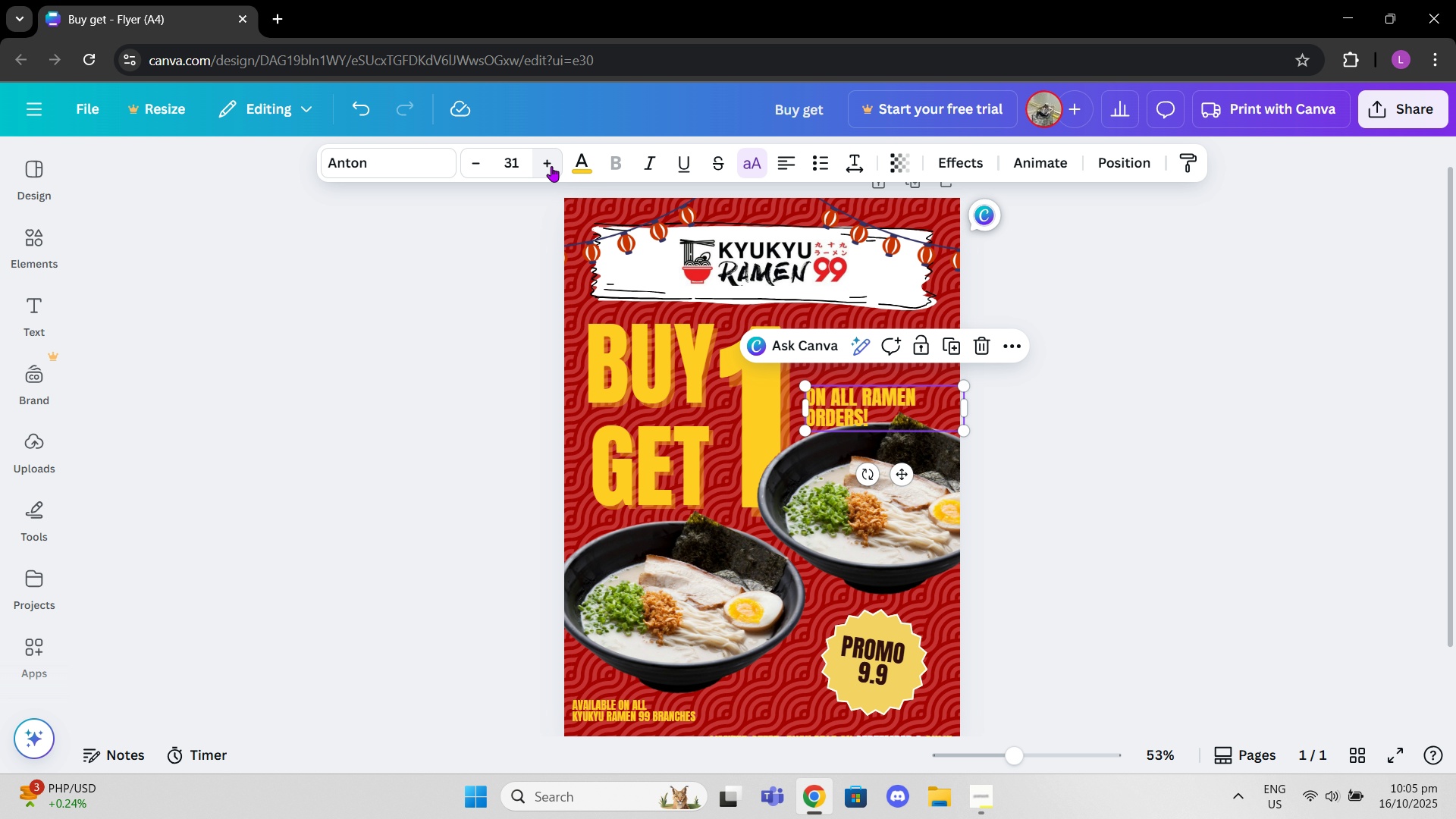 
triple_click([551, 166])
 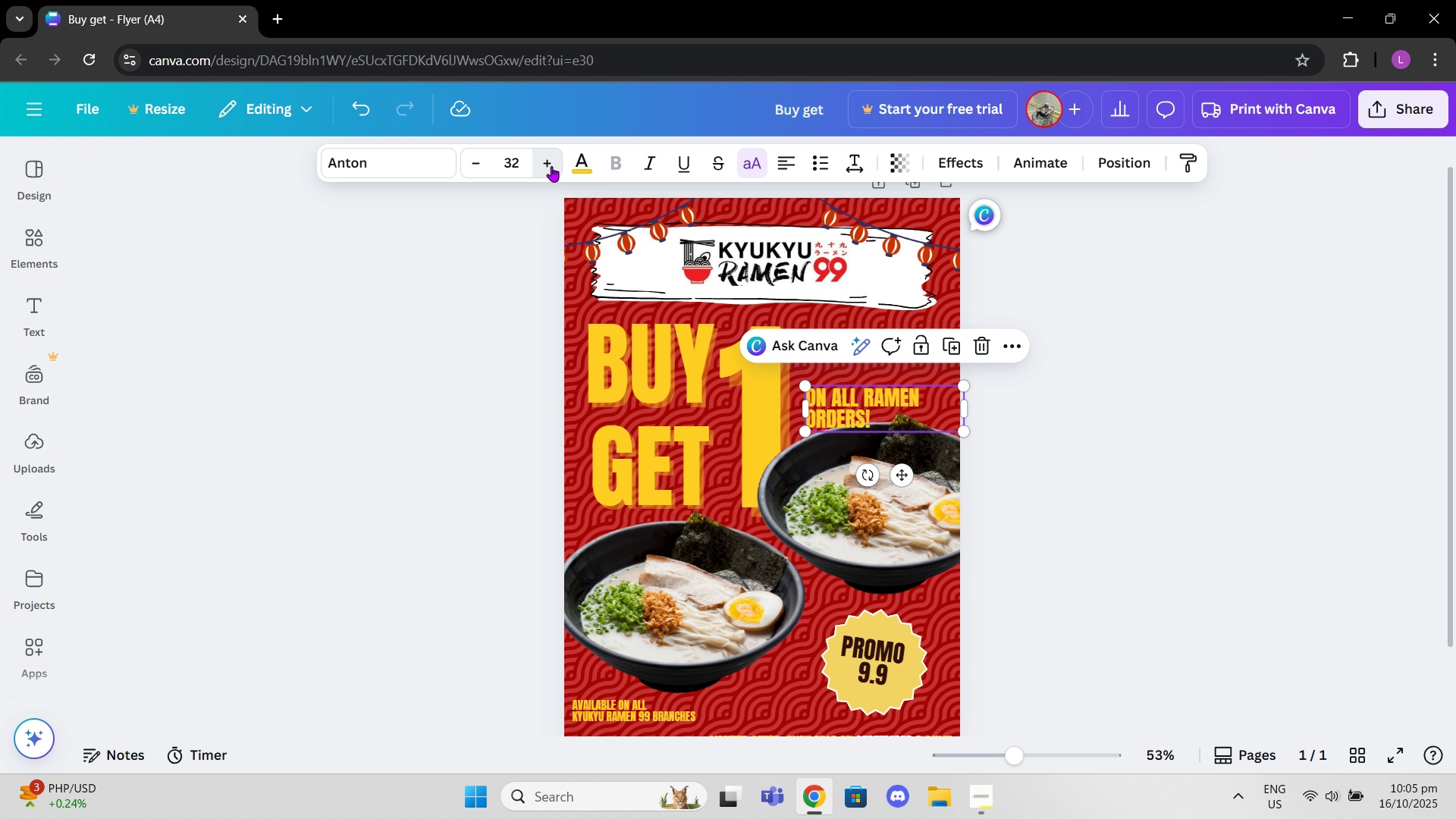 
triple_click([551, 166])
 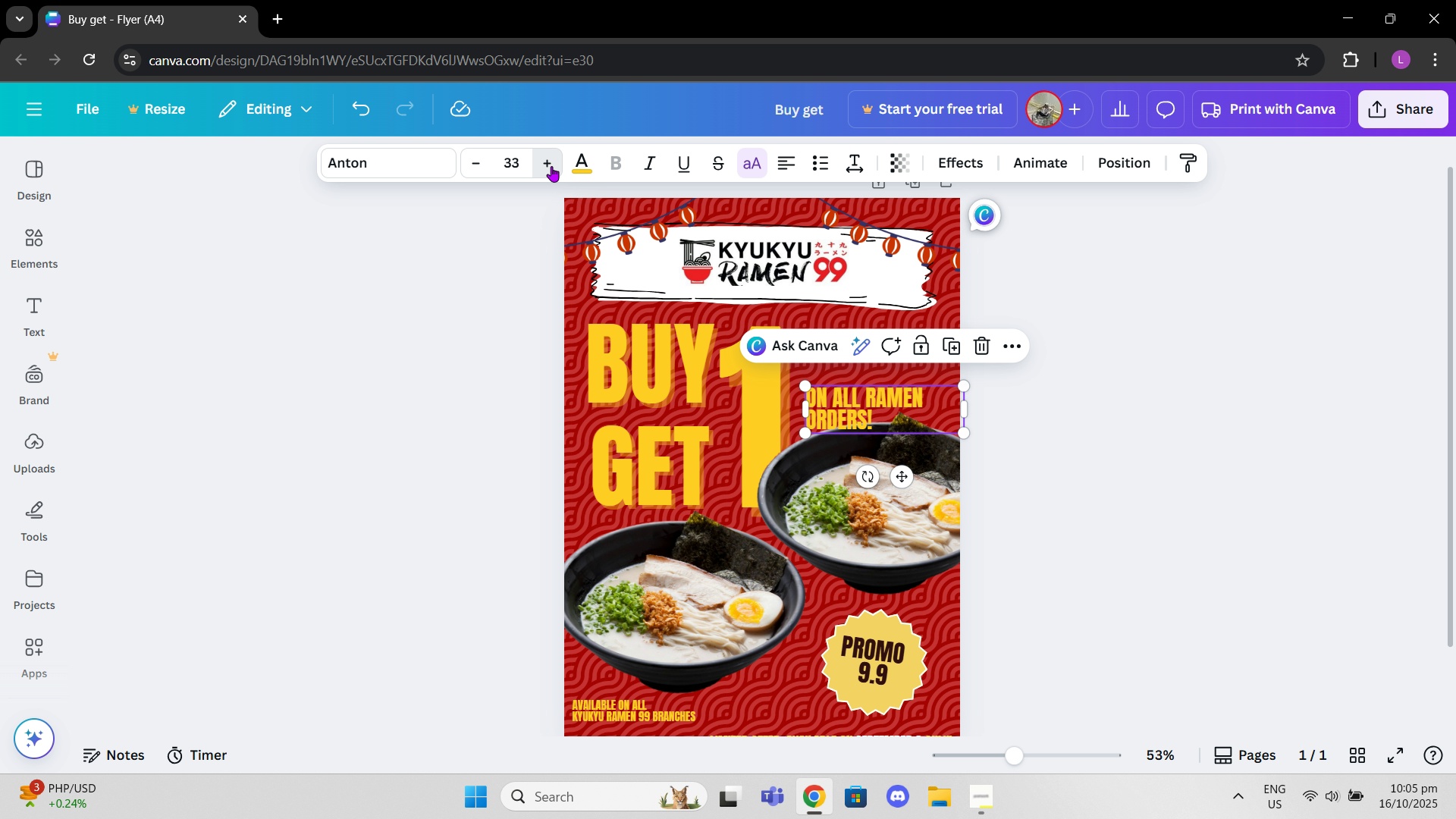 
triple_click([551, 166])
 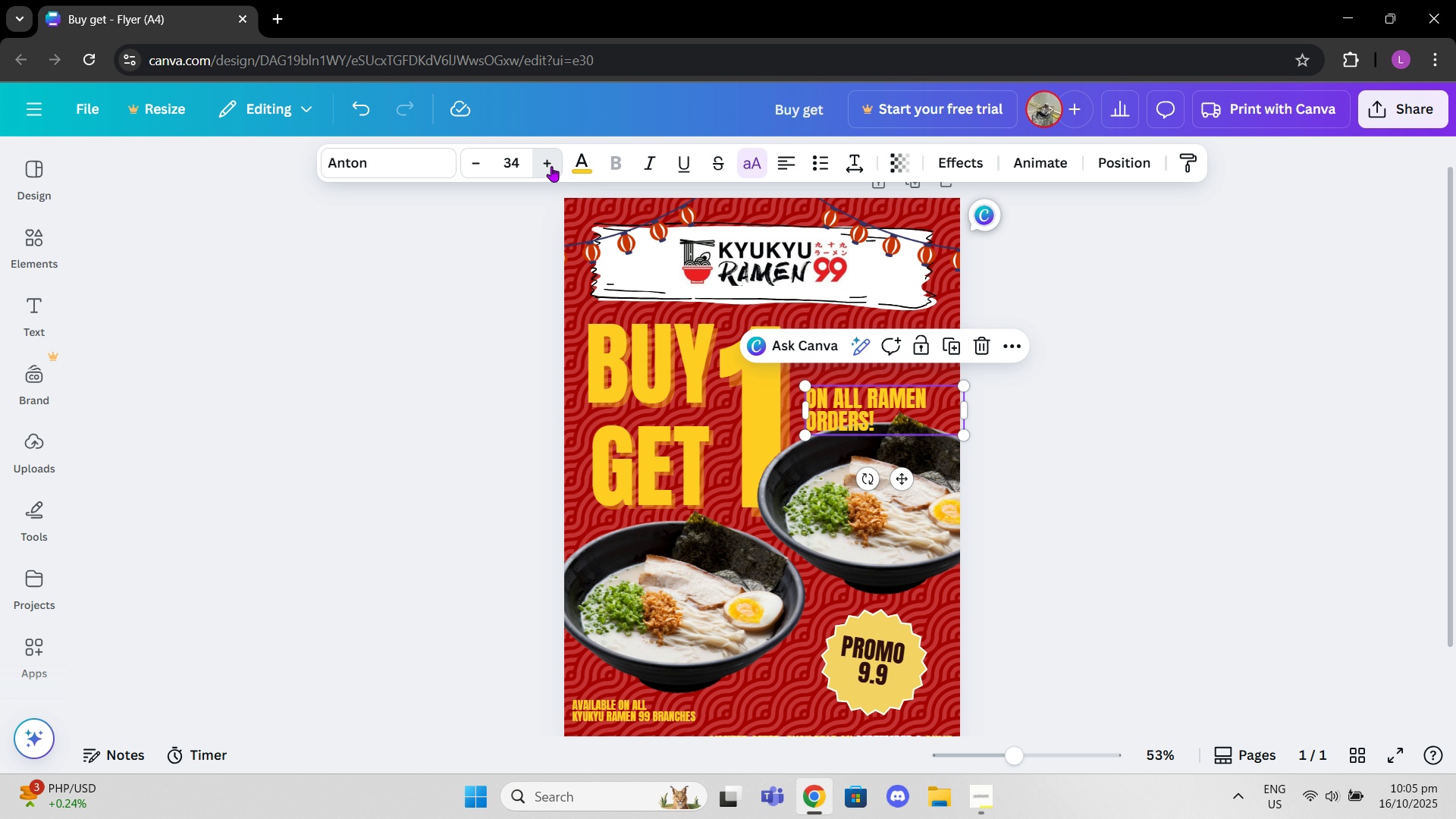 
triple_click([551, 166])
 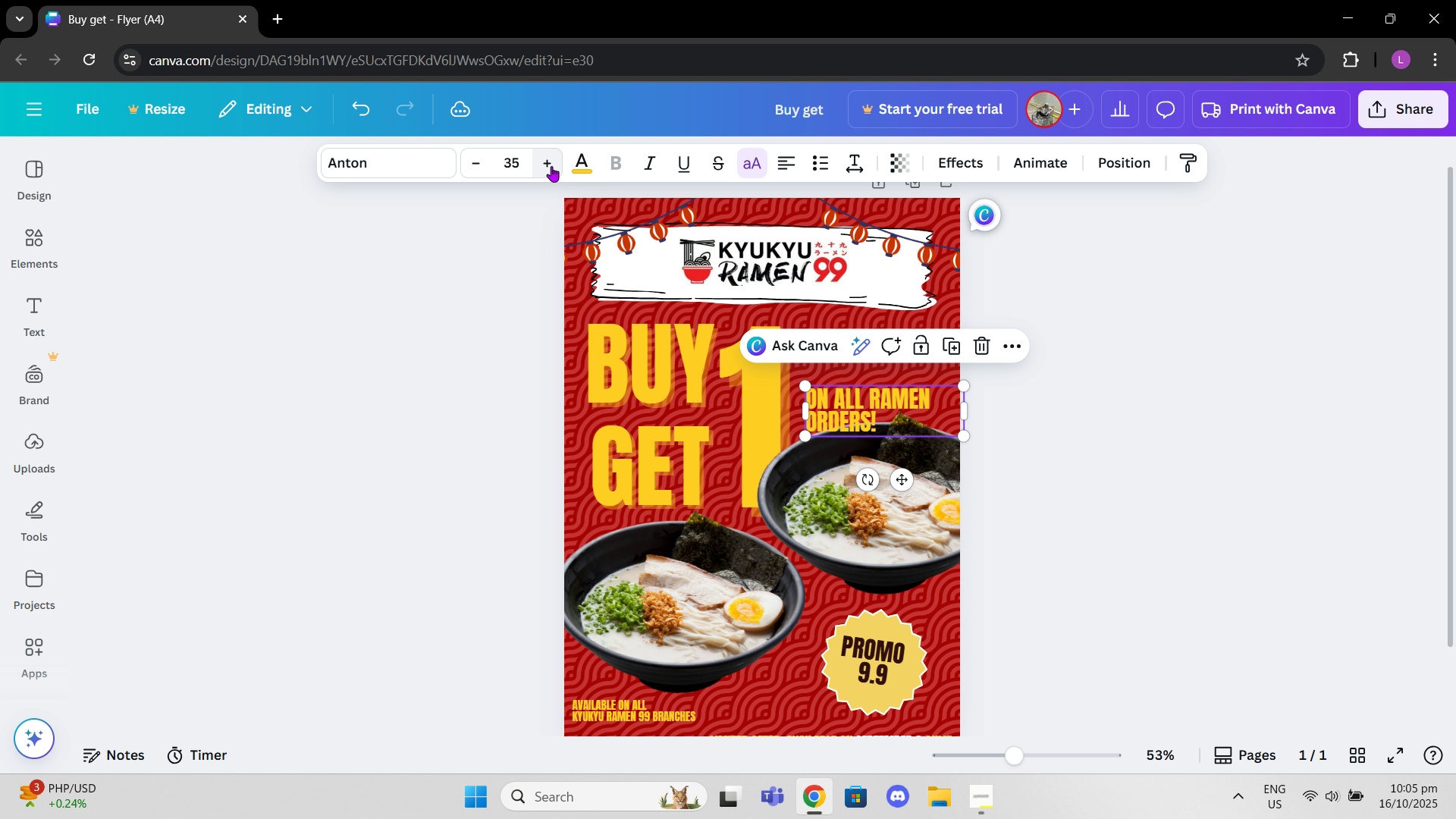 
triple_click([551, 166])
 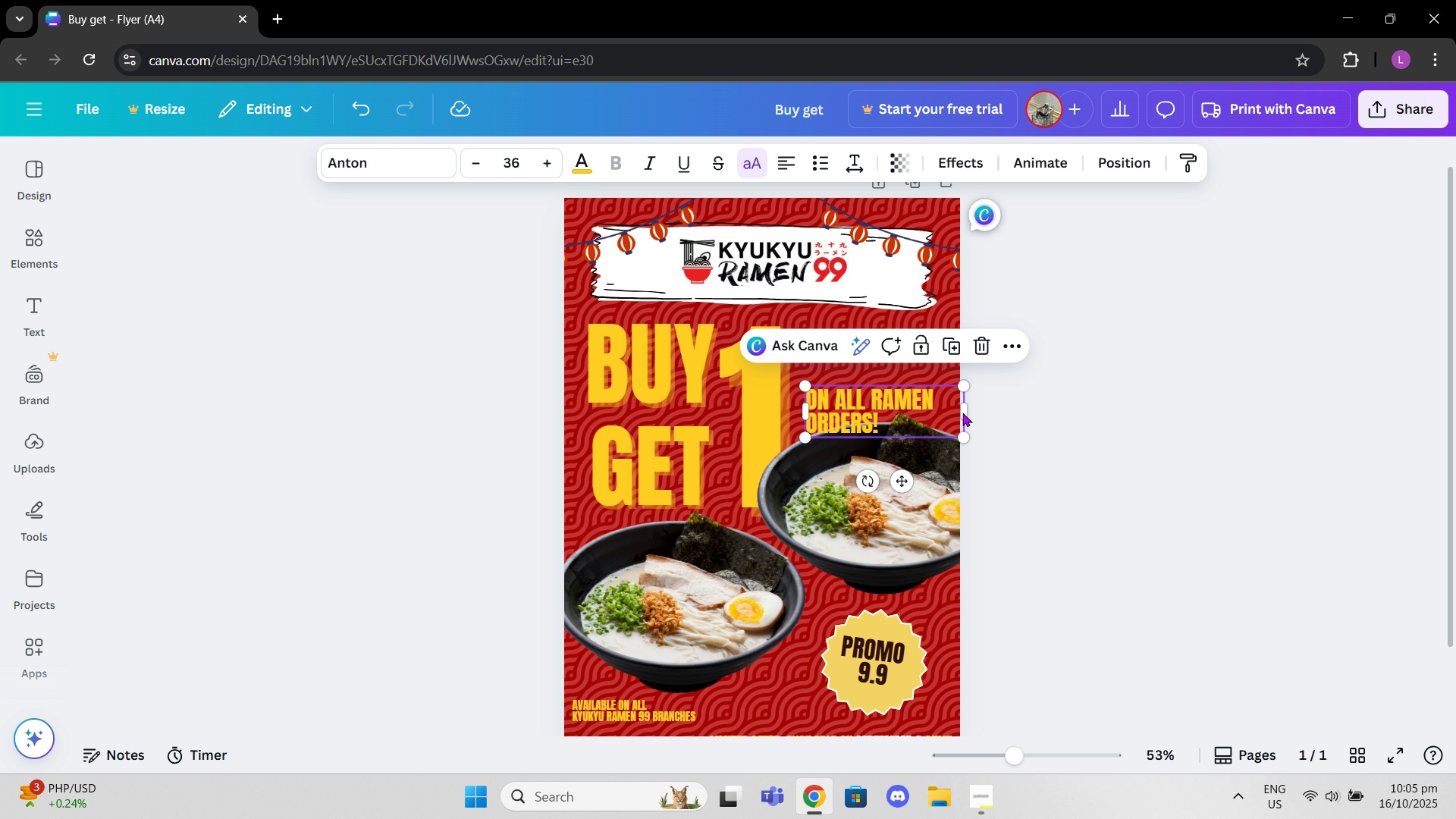 
left_click_drag(start_coordinate=[972, 413], to_coordinate=[902, 405])
 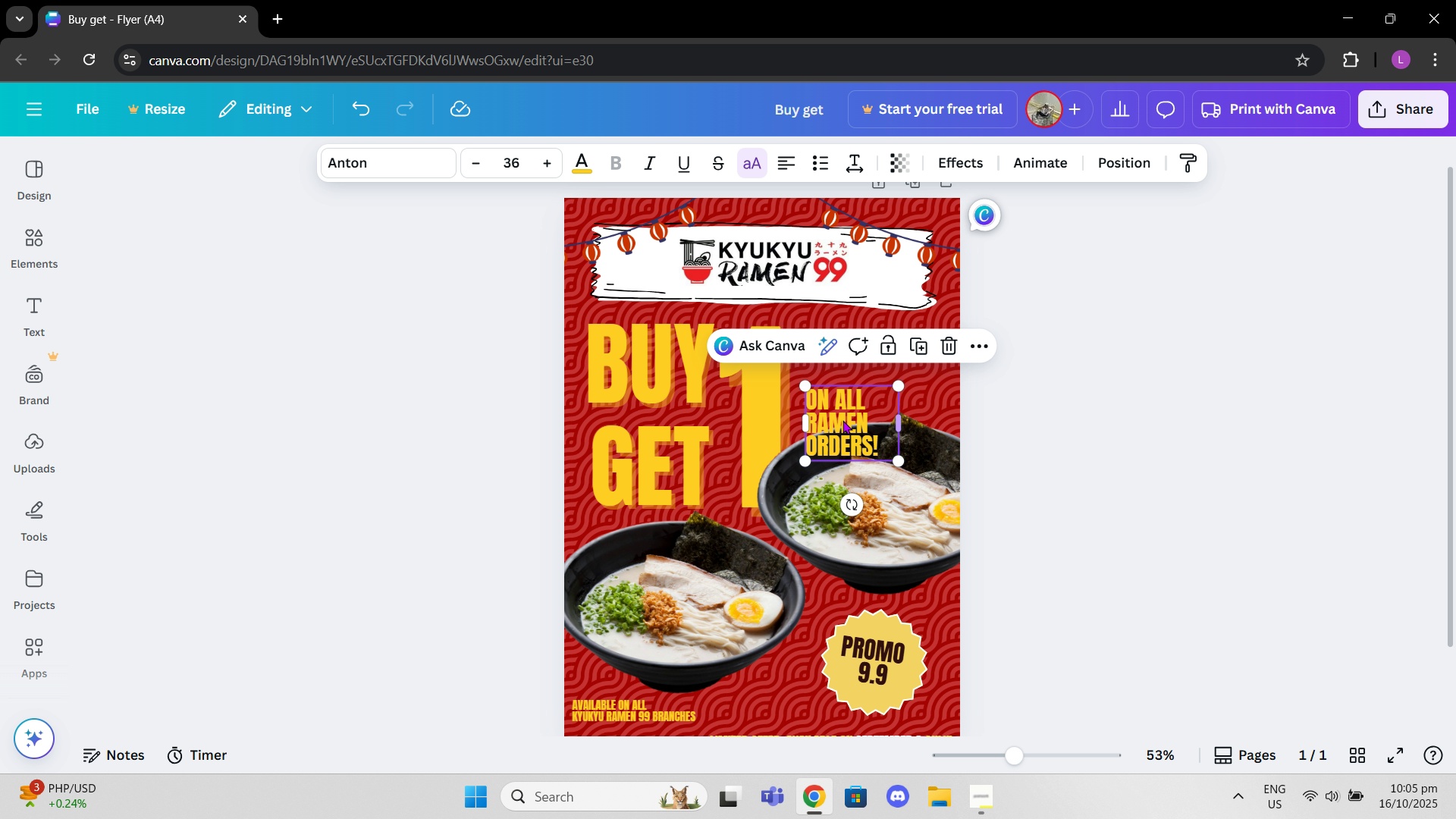 
left_click_drag(start_coordinate=[843, 420], to_coordinate=[852, 364])
 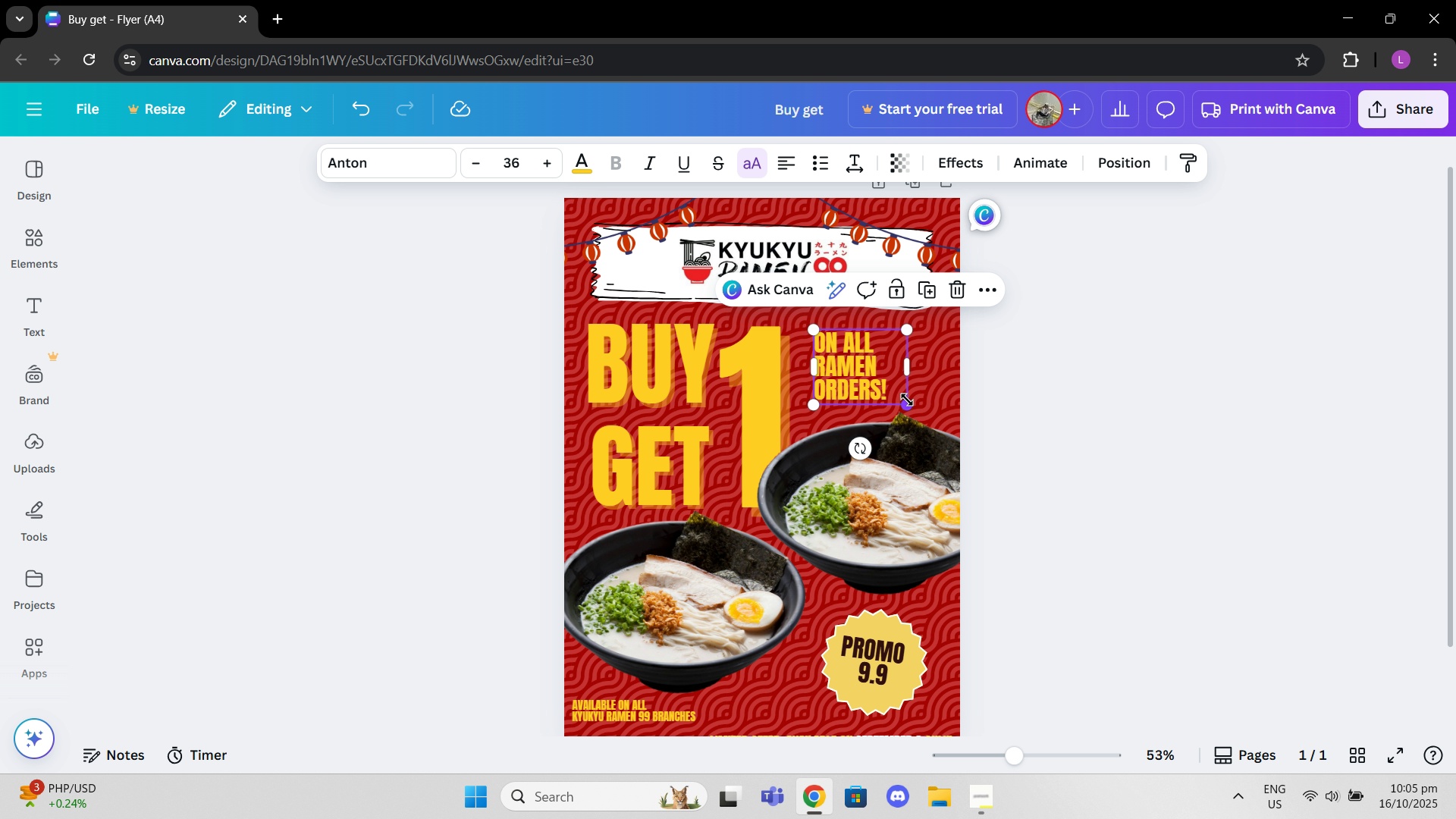 
left_click_drag(start_coordinate=[907, 401], to_coordinate=[920, 420])
 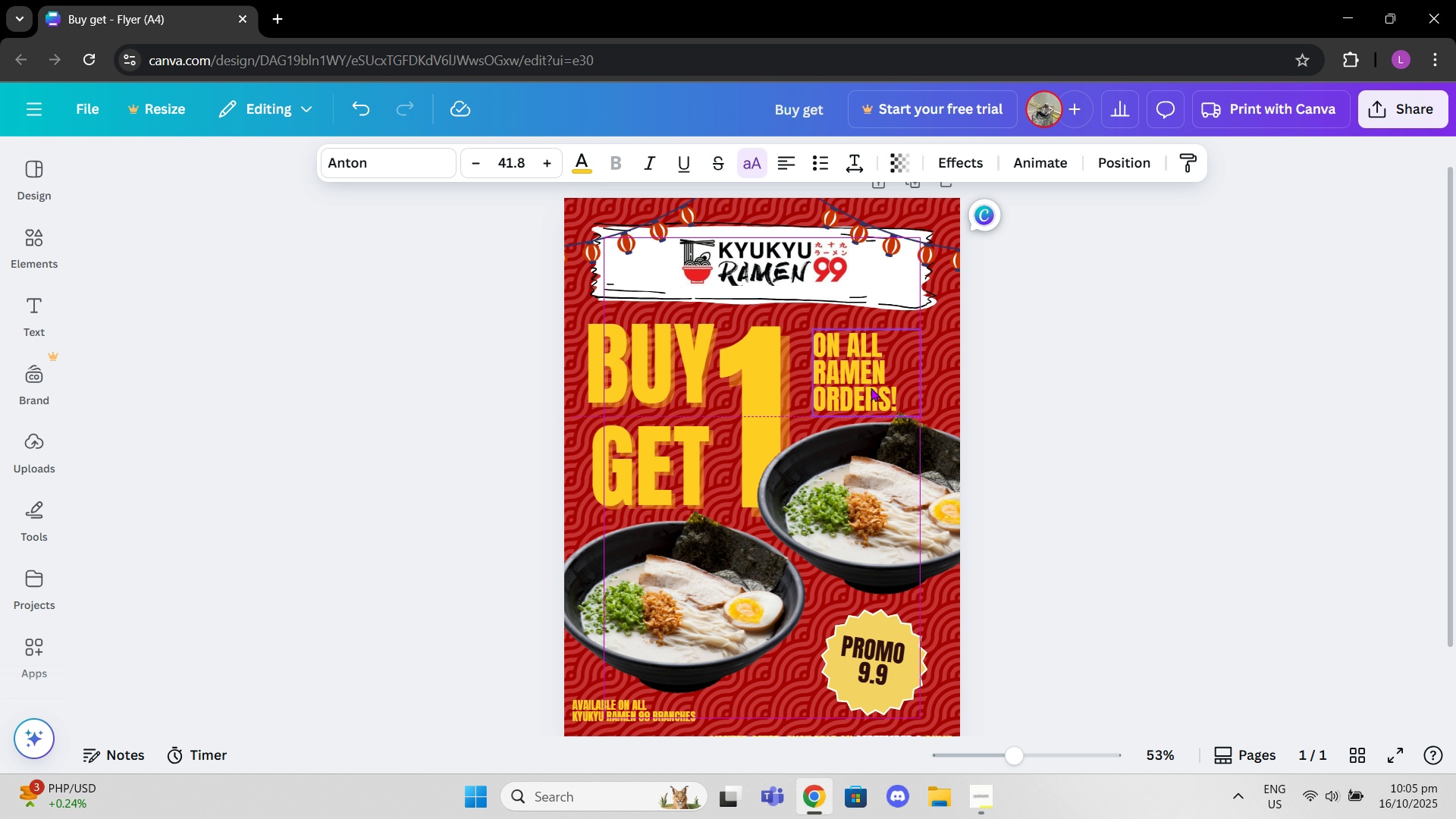 
left_click([1174, 372])
 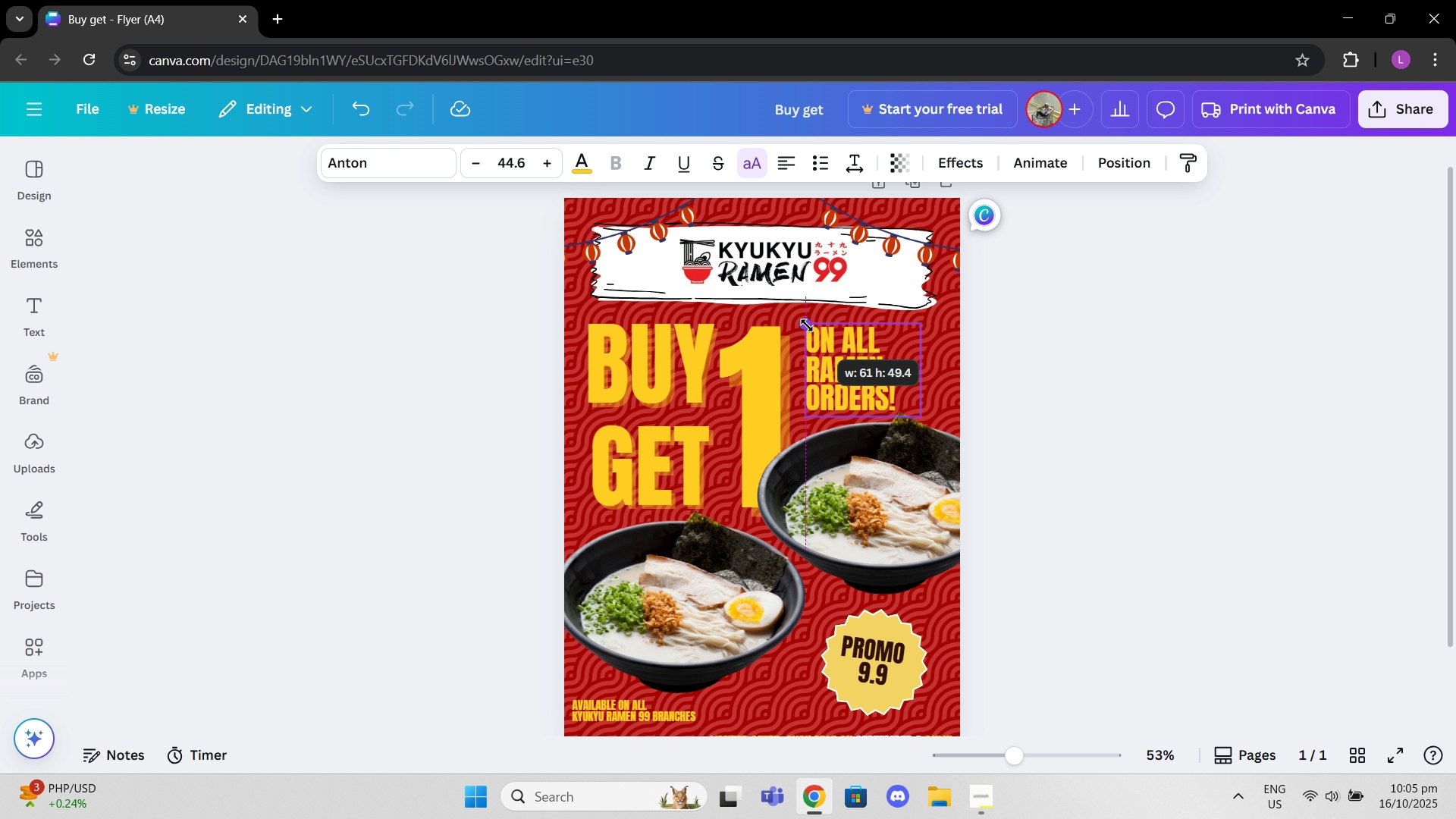 
wait(5.41)
 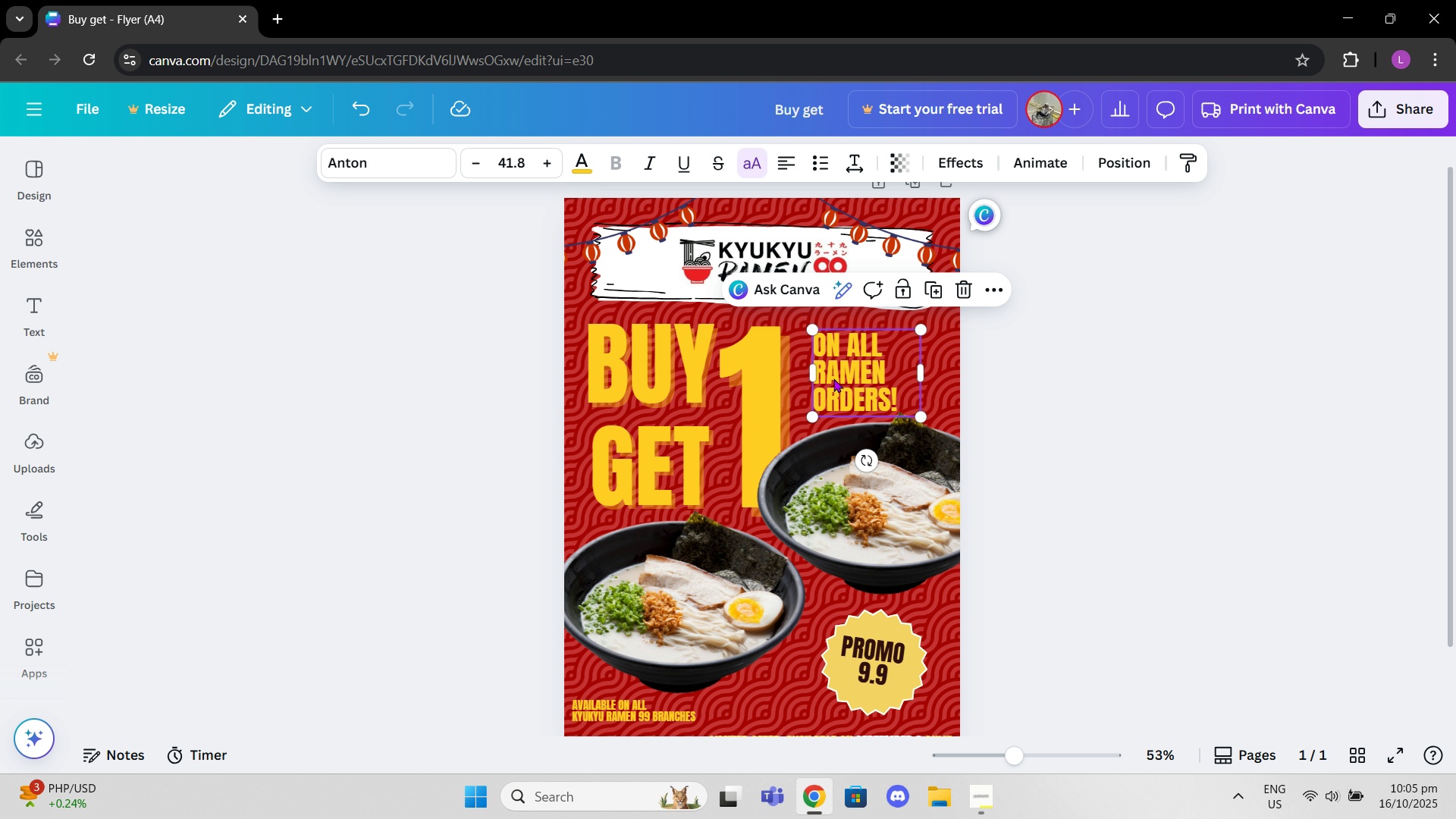 
left_click([933, 372])
 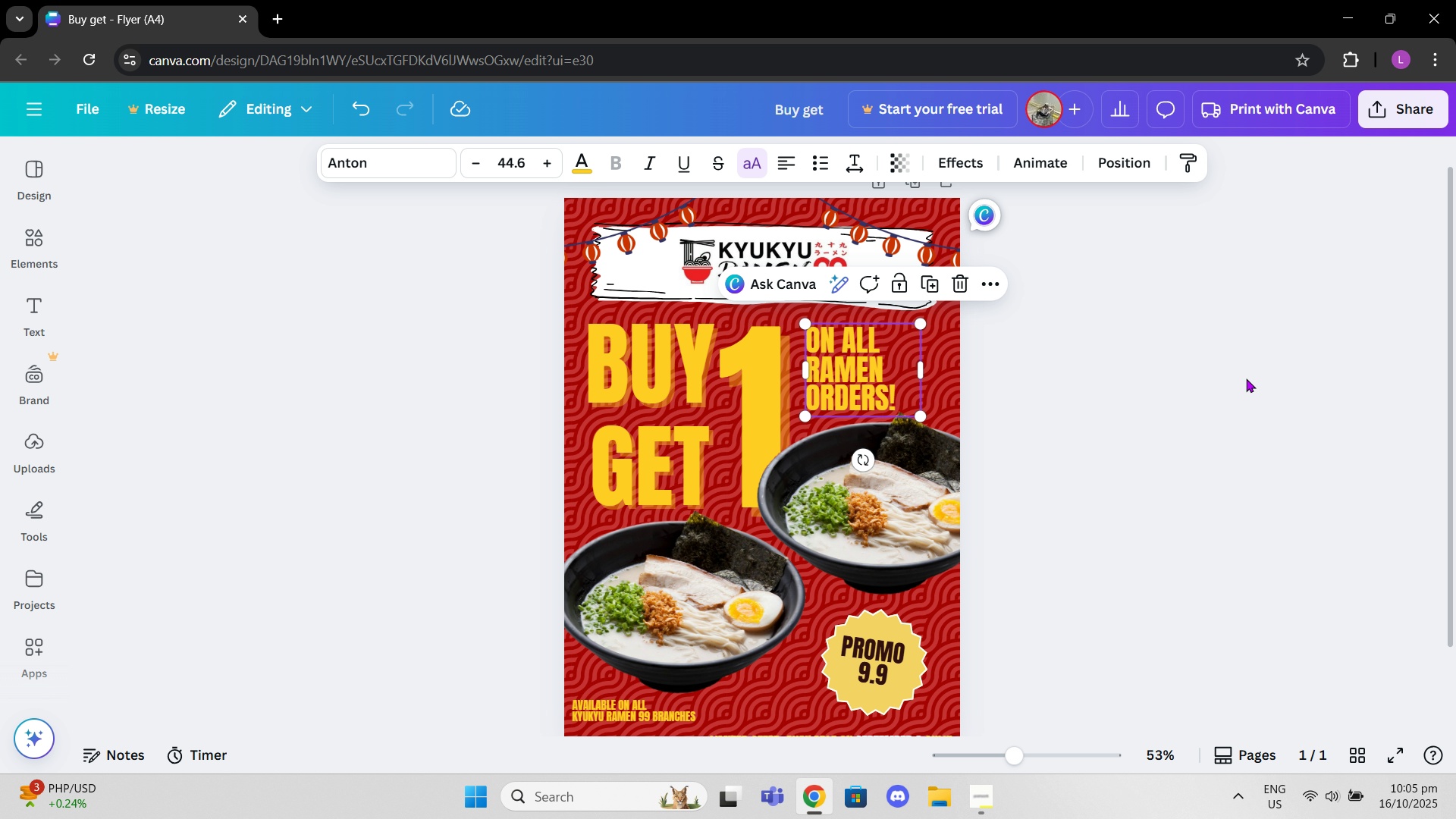 
left_click([1246, 378])
 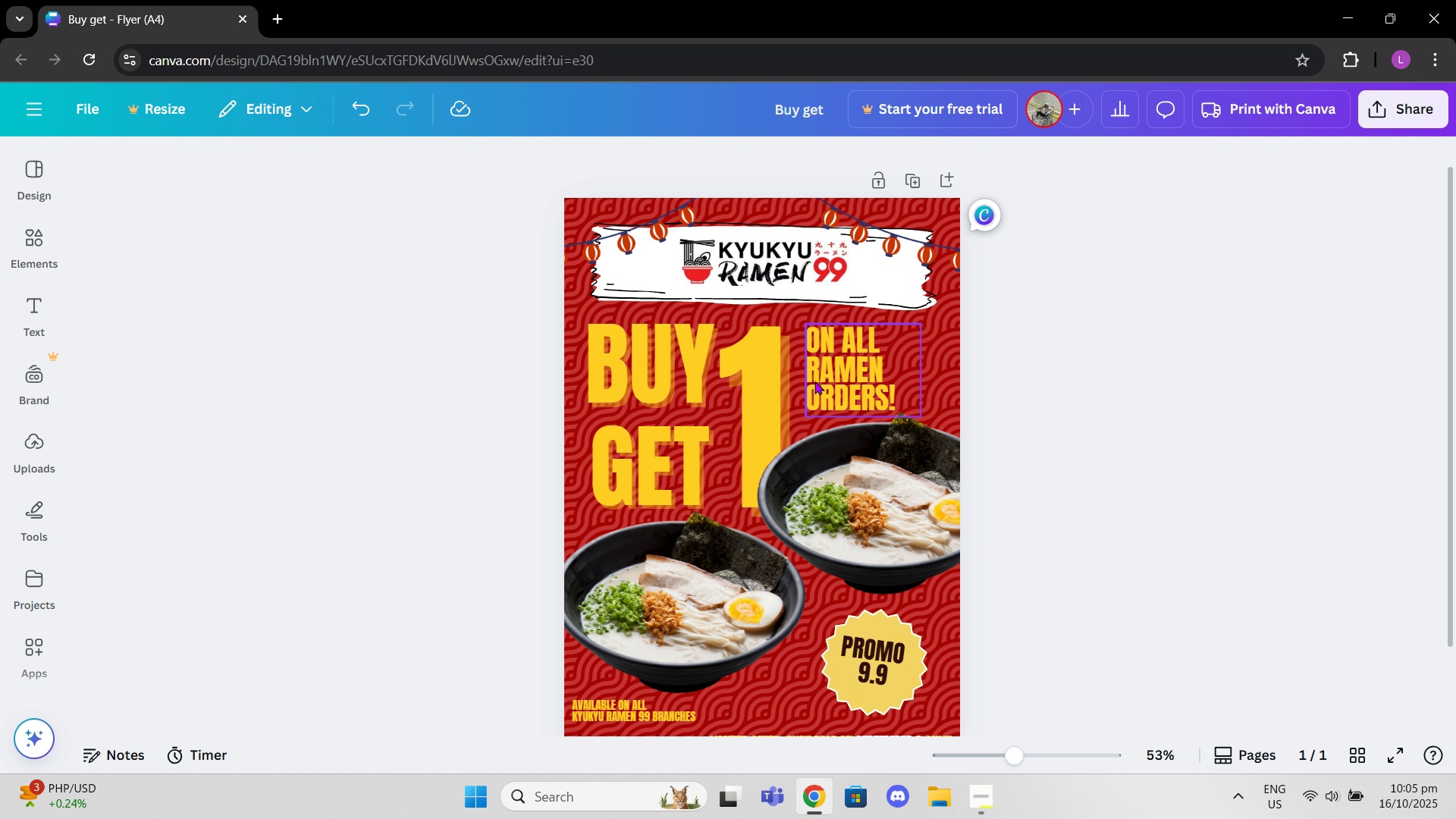 
left_click_drag(start_coordinate=[831, 382], to_coordinate=[836, 384])
 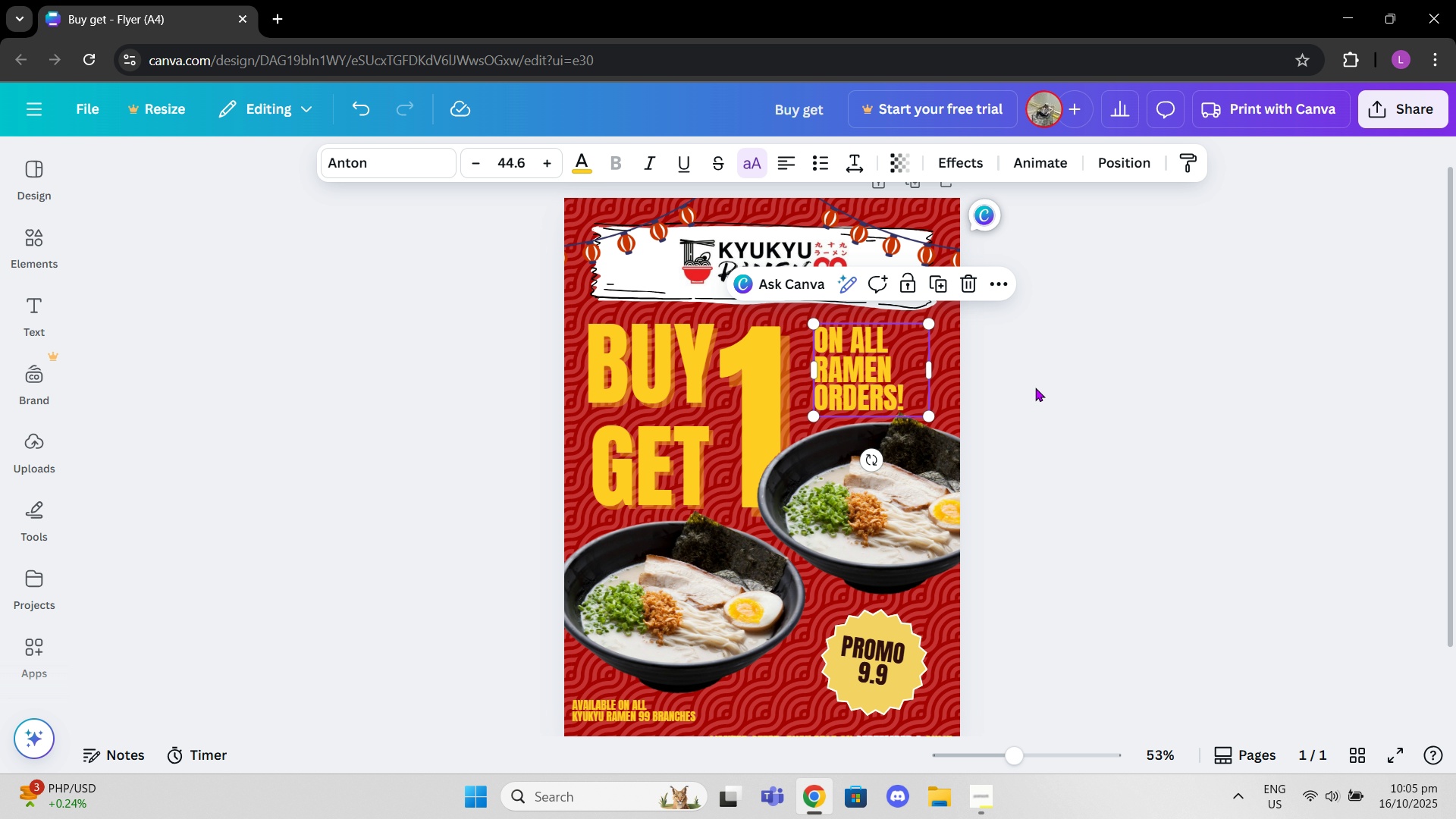 
left_click([1035, 388])
 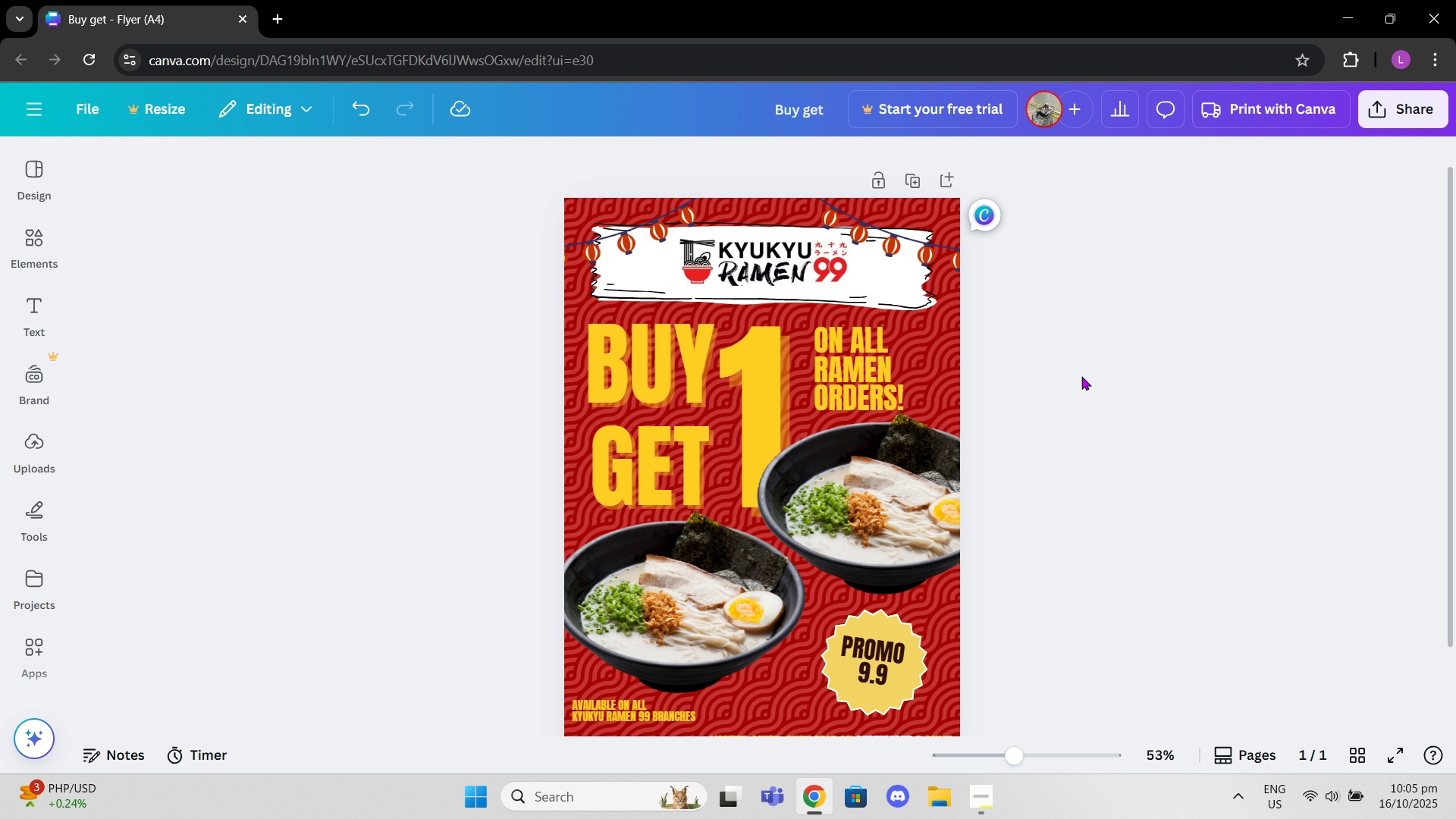 
scroll: coordinate [1081, 376], scroll_direction: down, amount: 2.0
 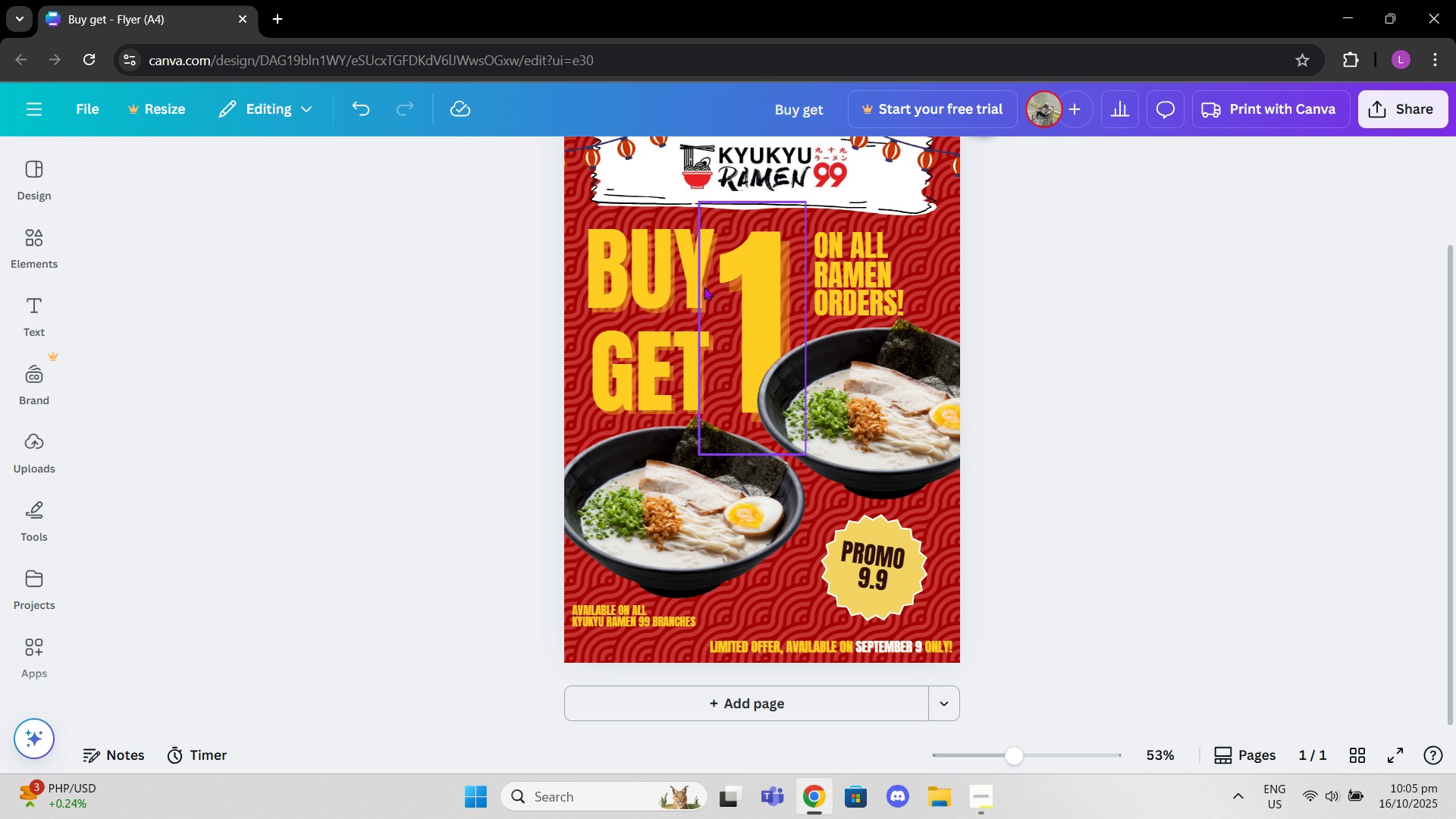 
left_click([679, 287])
 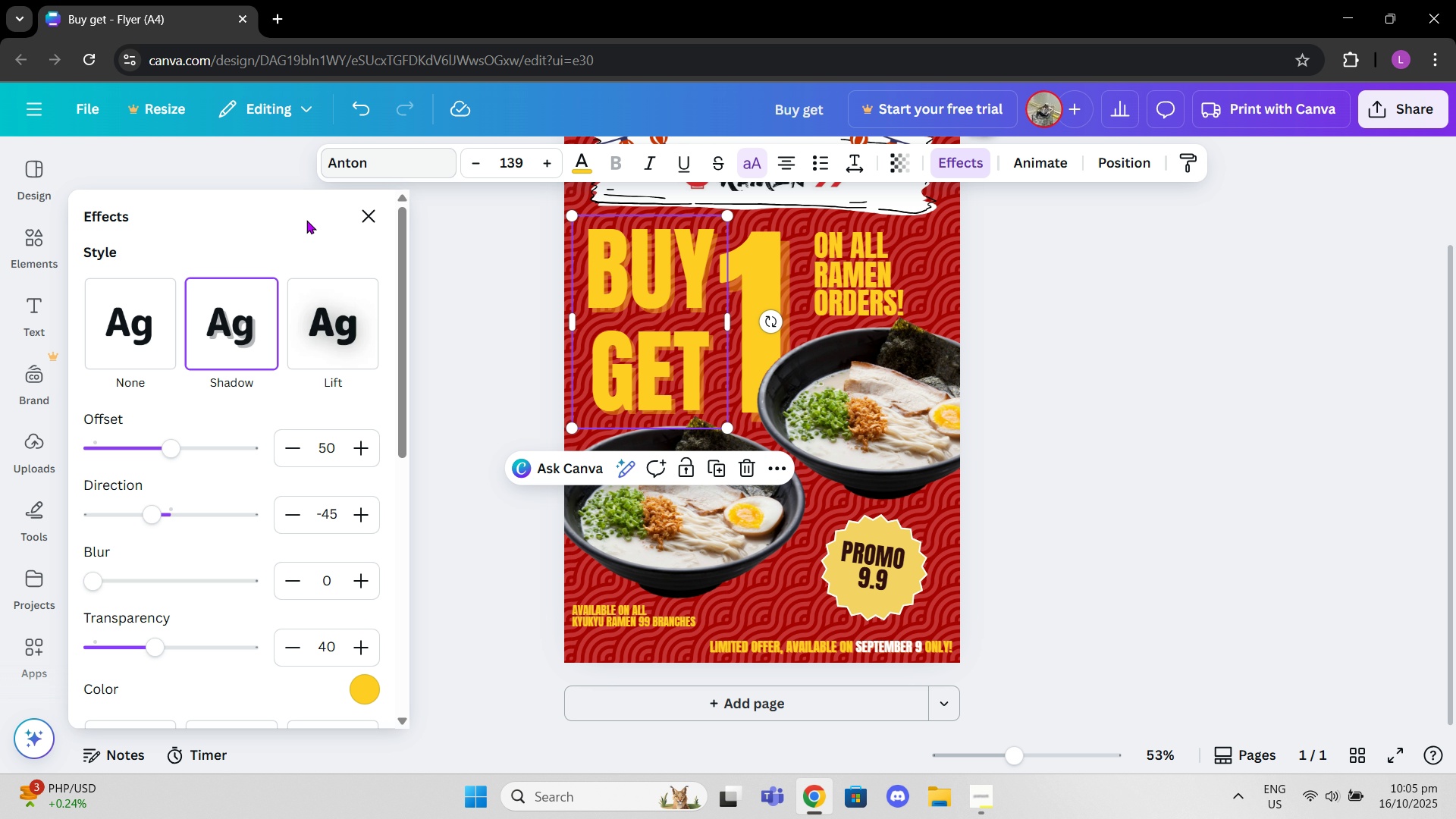 
left_click([151, 335])
 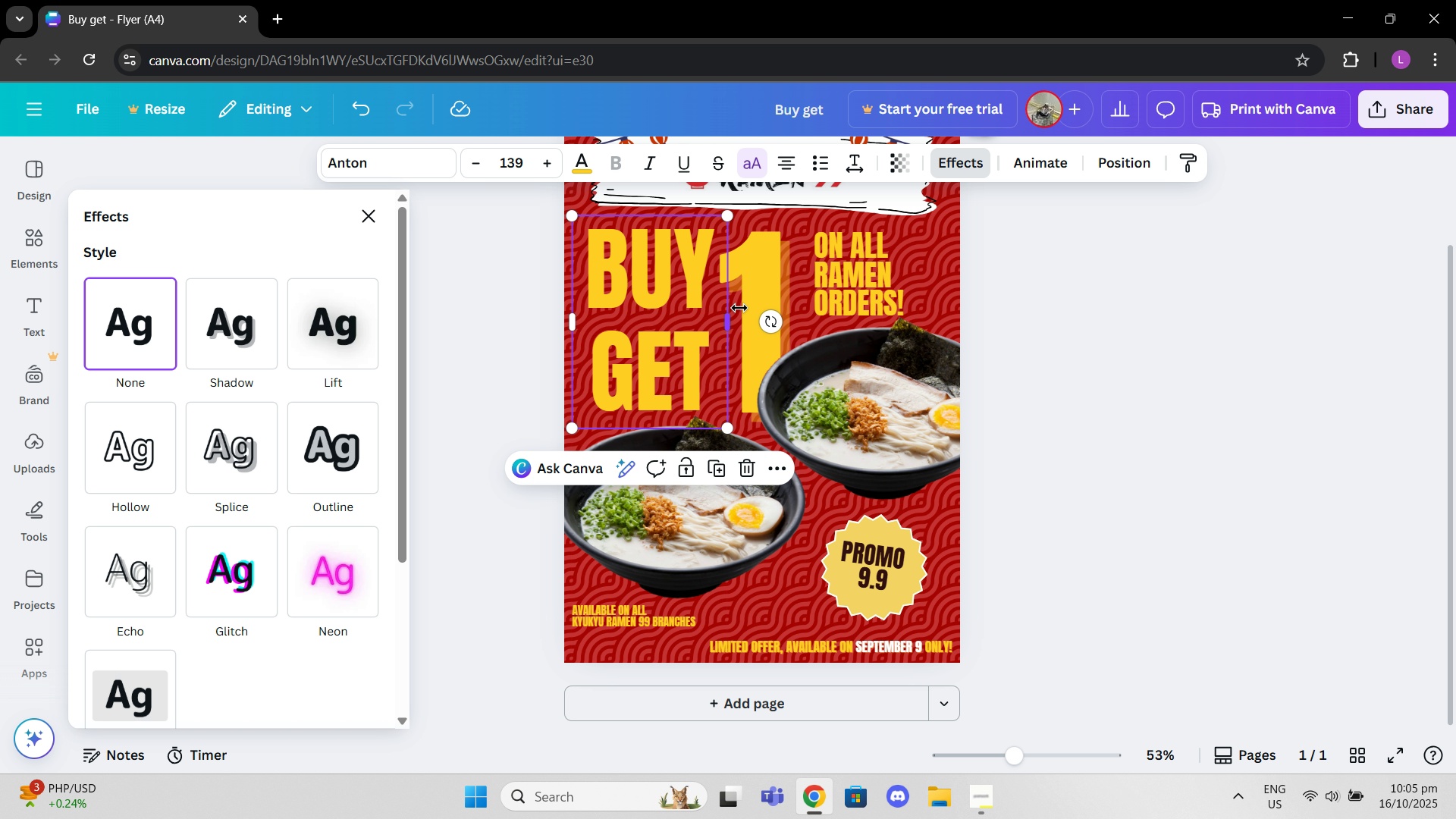 
left_click([740, 308])
 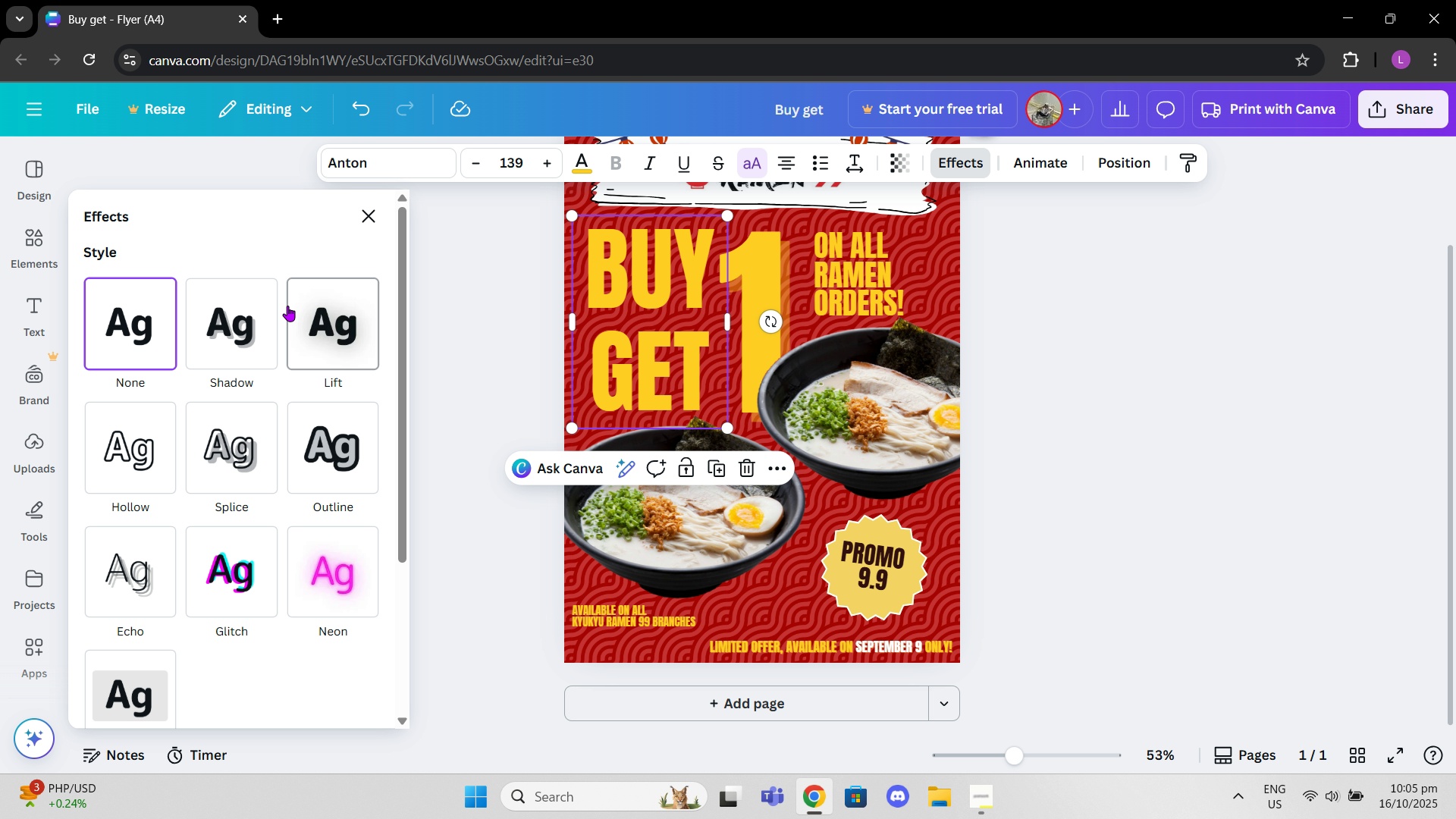 
left_click([300, 329])
 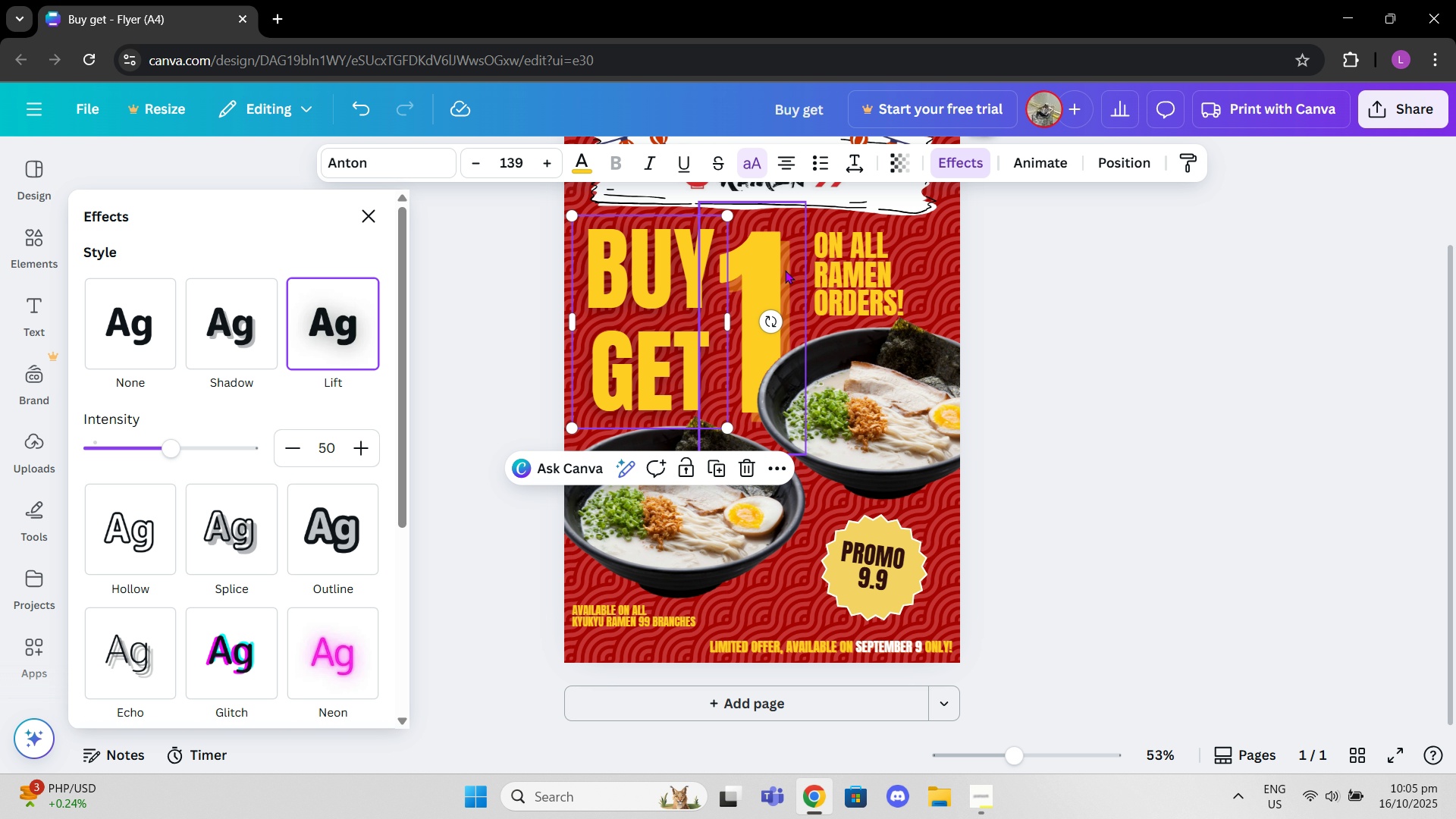 
left_click([785, 270])